 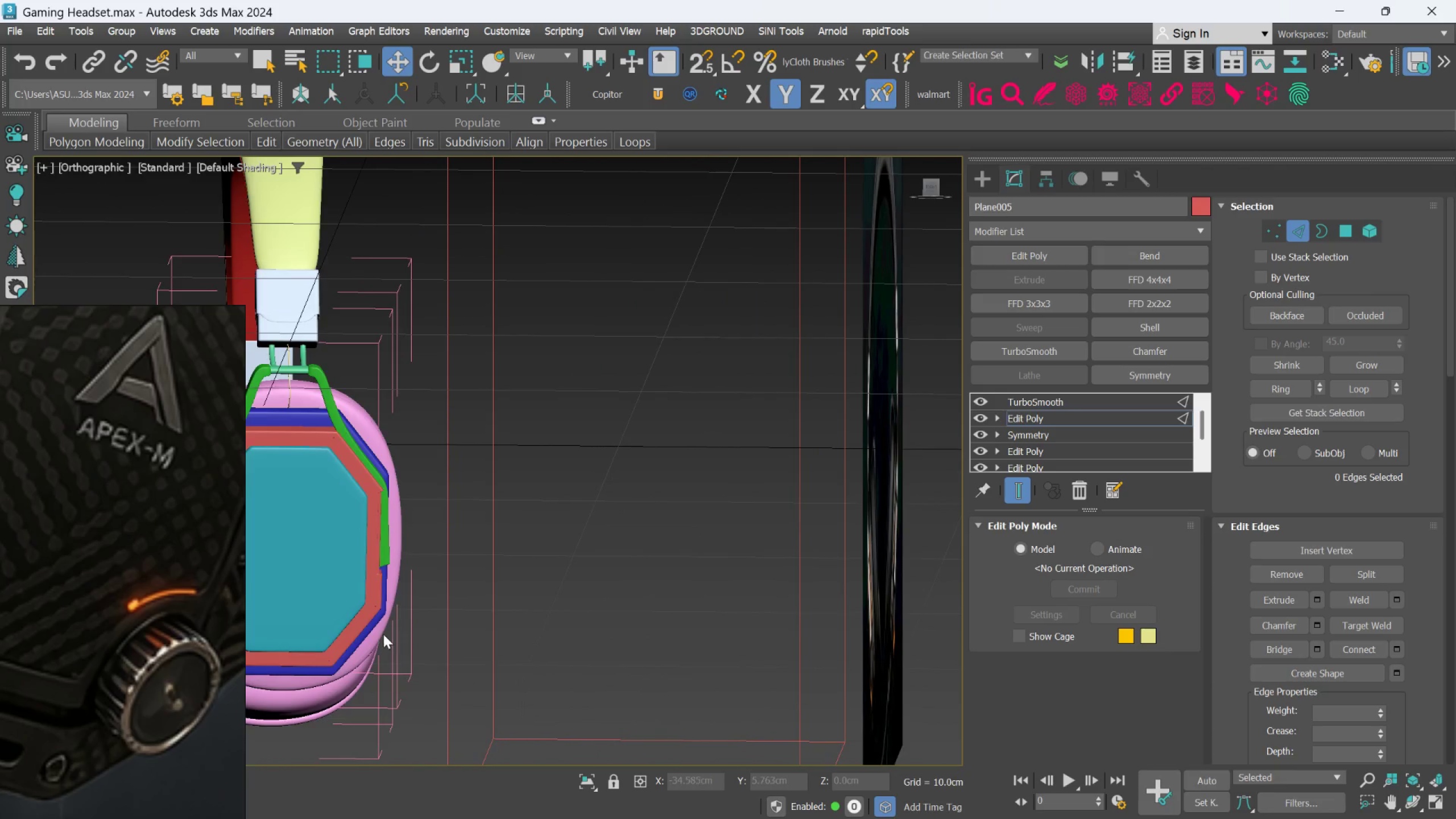 
scroll: coordinate [577, 581], scroll_direction: up, amount: 1.0
 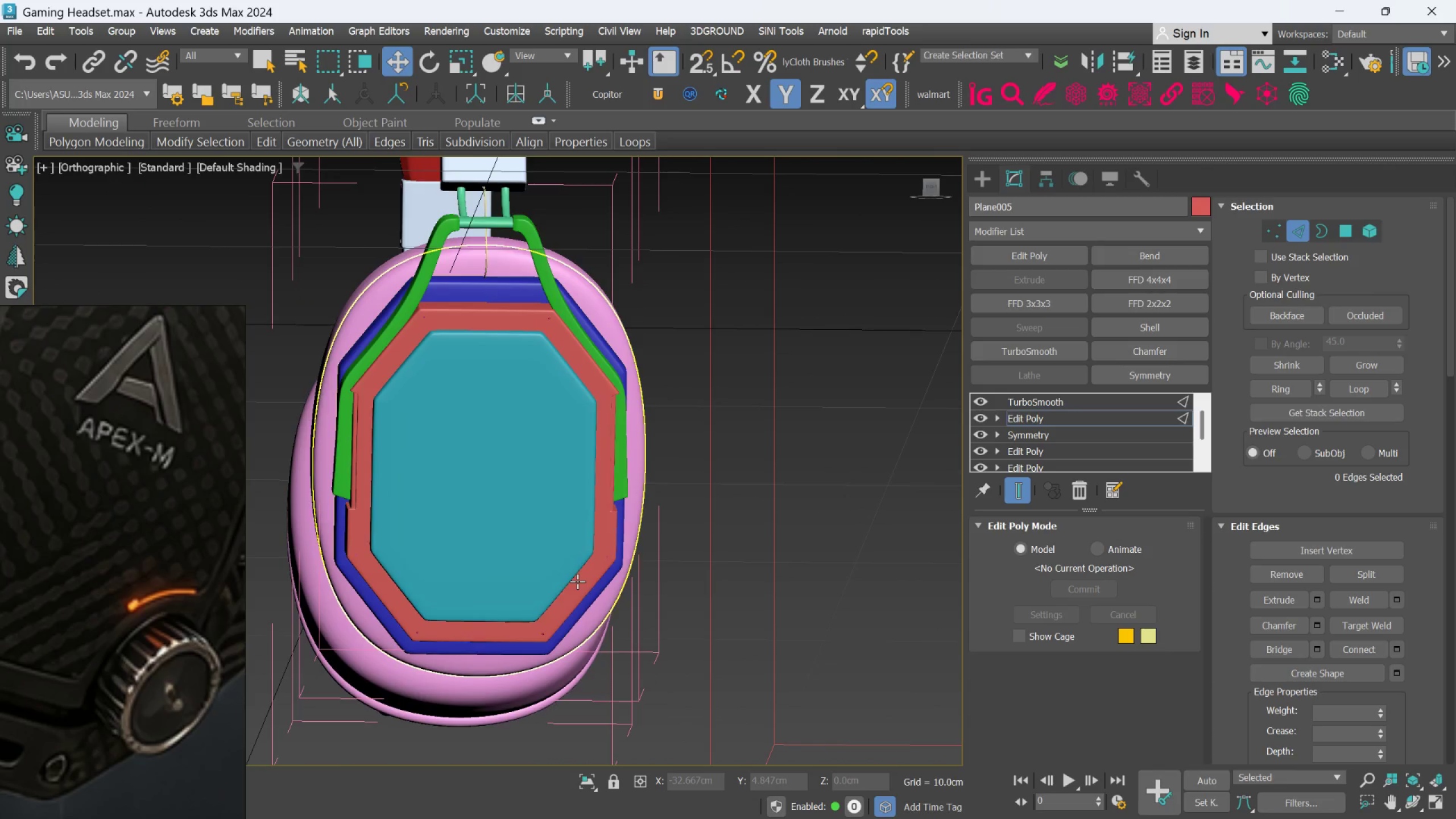 
hold_key(key=AltLeft, duration=0.69)
 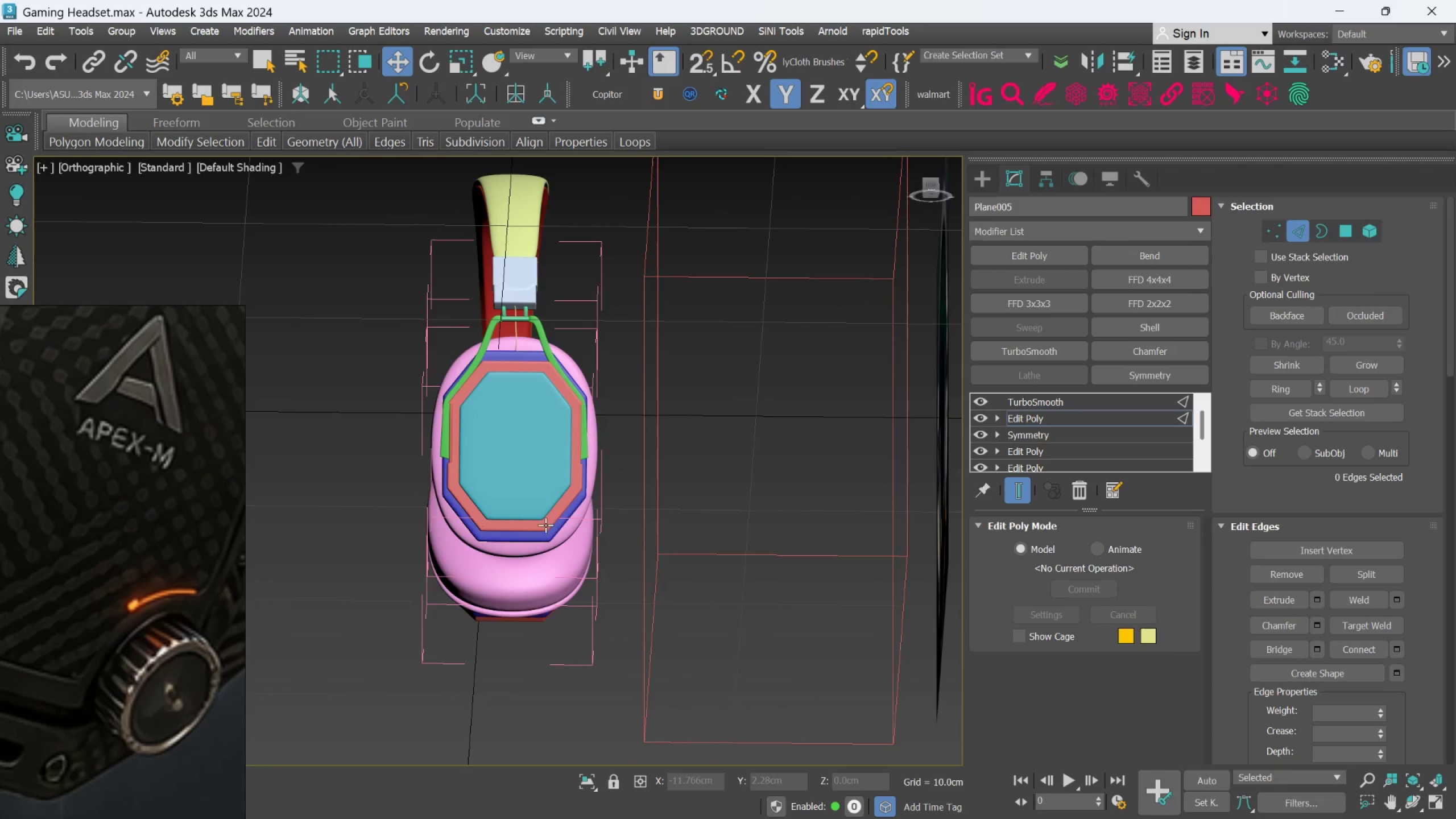 
scroll: coordinate [568, 544], scroll_direction: down, amount: 2.0
 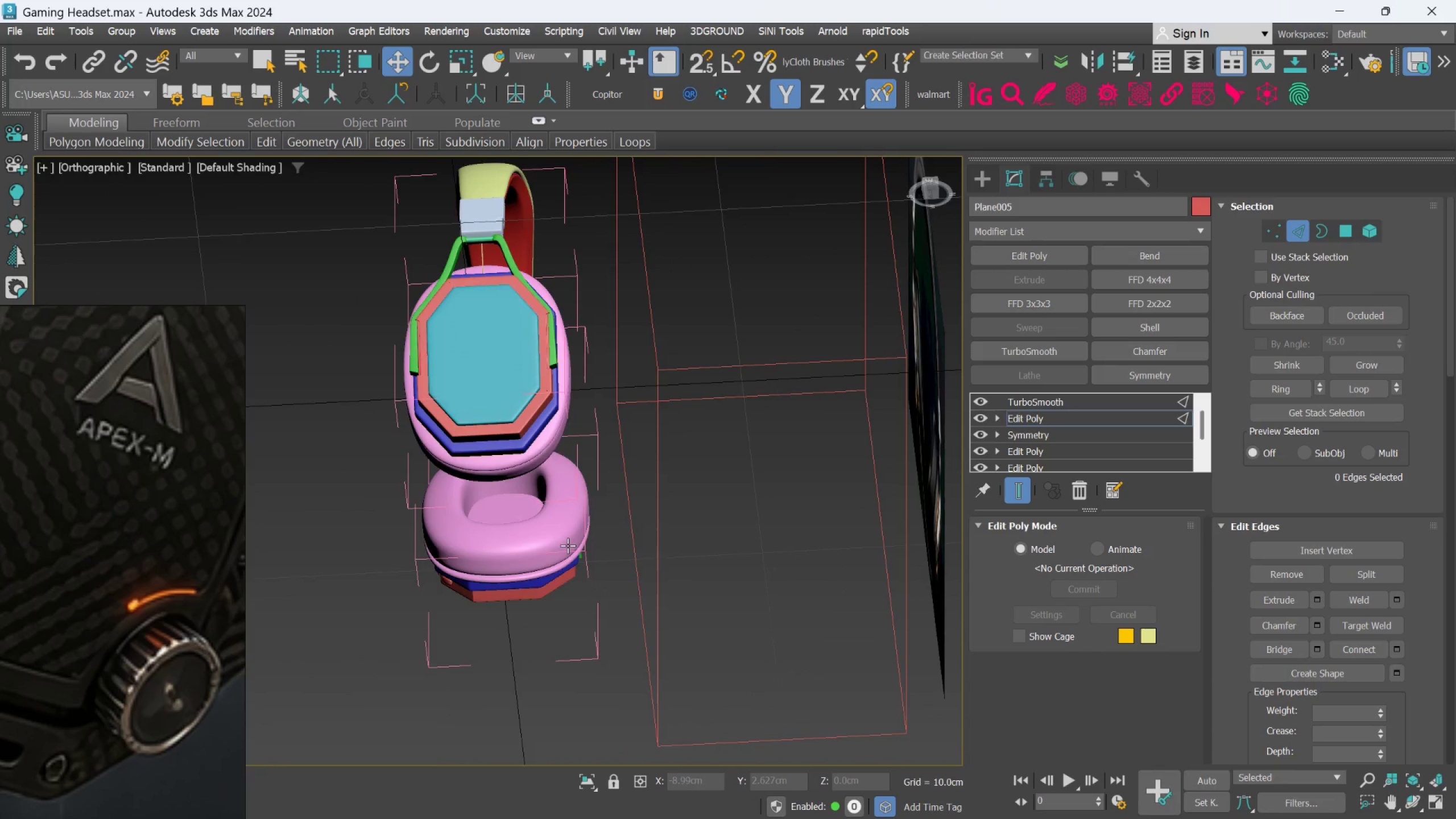 
hold_key(key=AltLeft, duration=0.41)
 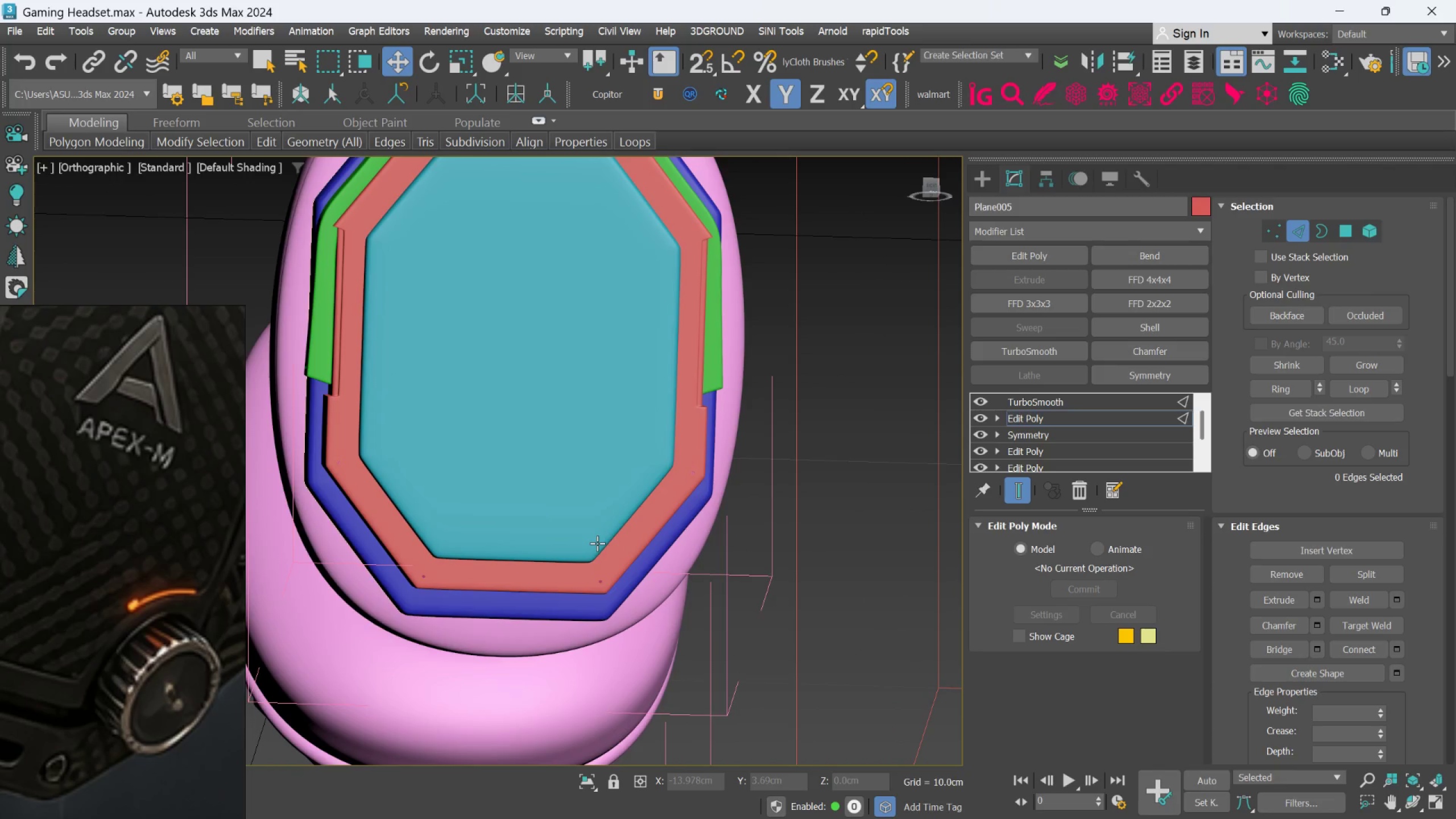 
scroll: coordinate [597, 543], scroll_direction: up, amount: 5.0
 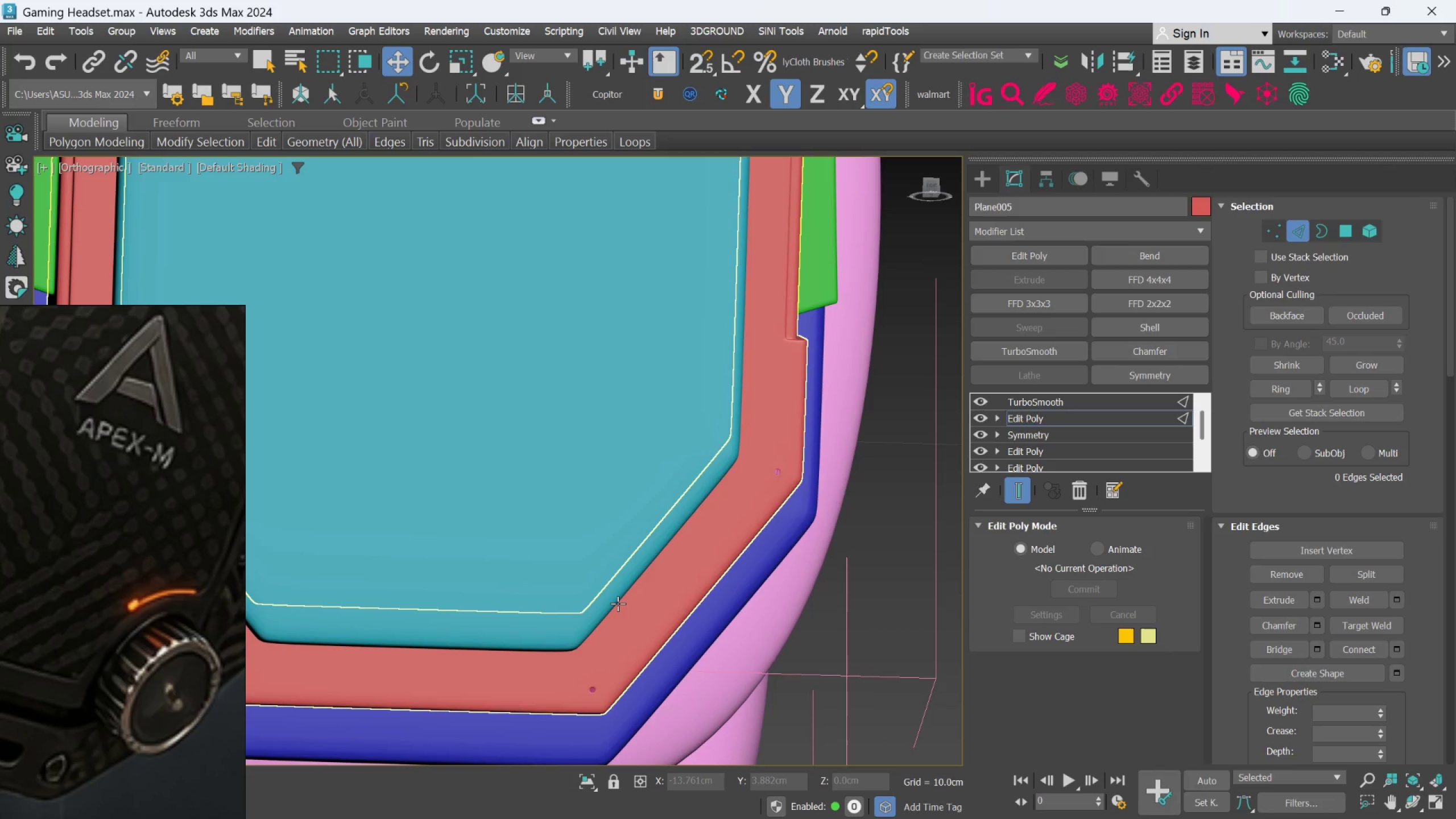 
wait(7.7)
 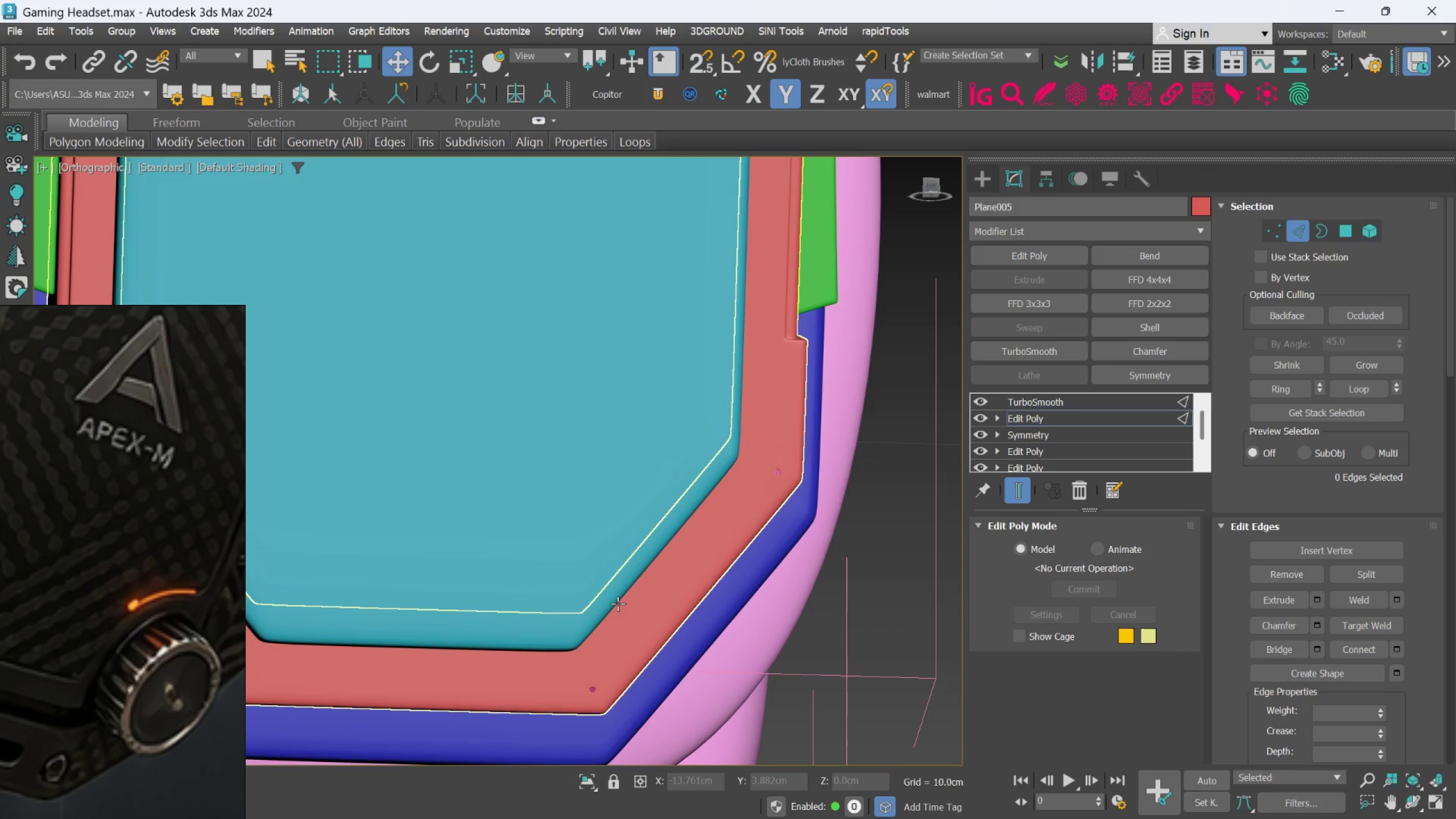 
scroll: coordinate [635, 594], scroll_direction: down, amount: 2.0
 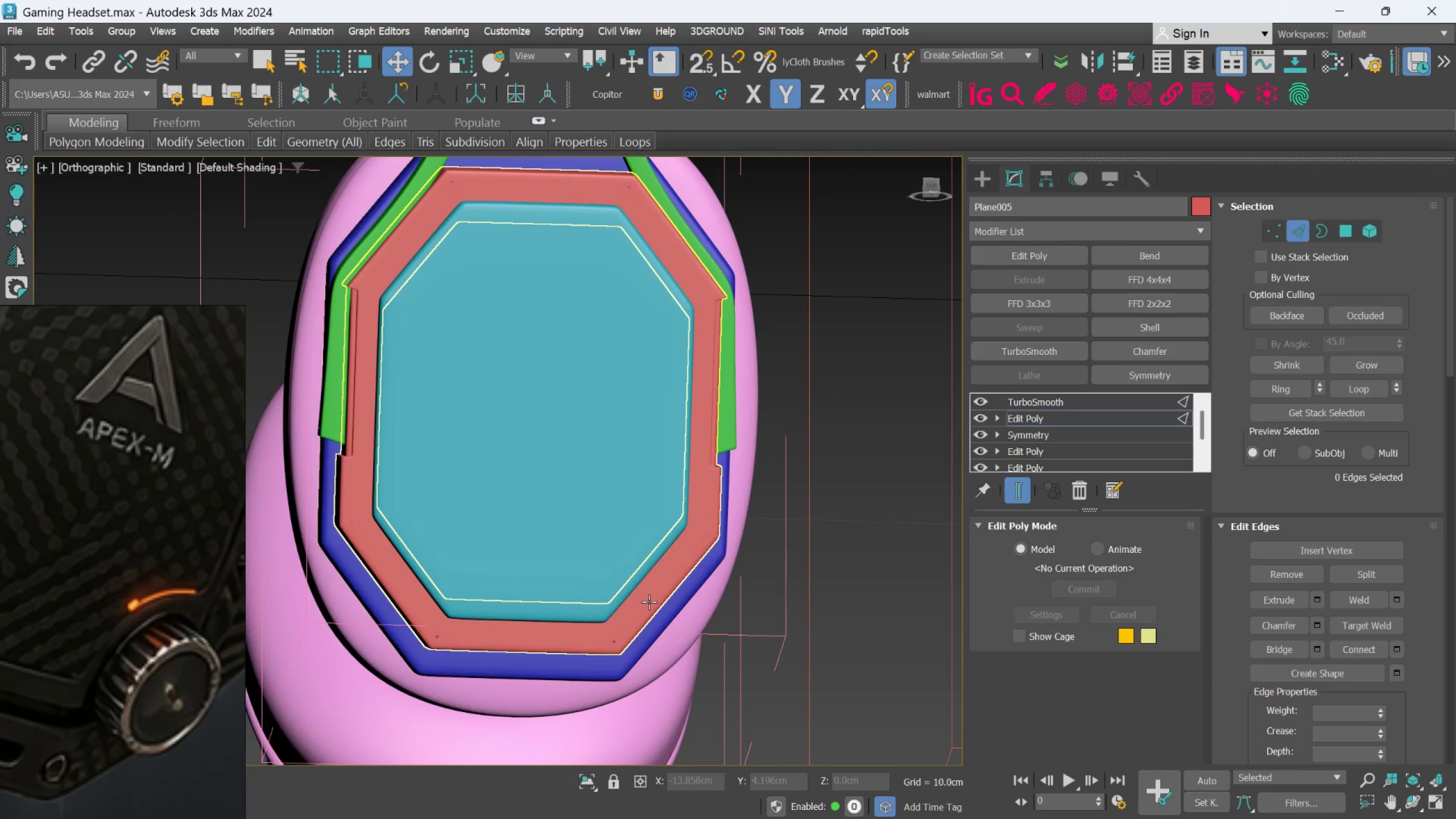 
scroll: coordinate [649, 602], scroll_direction: up, amount: 1.0
 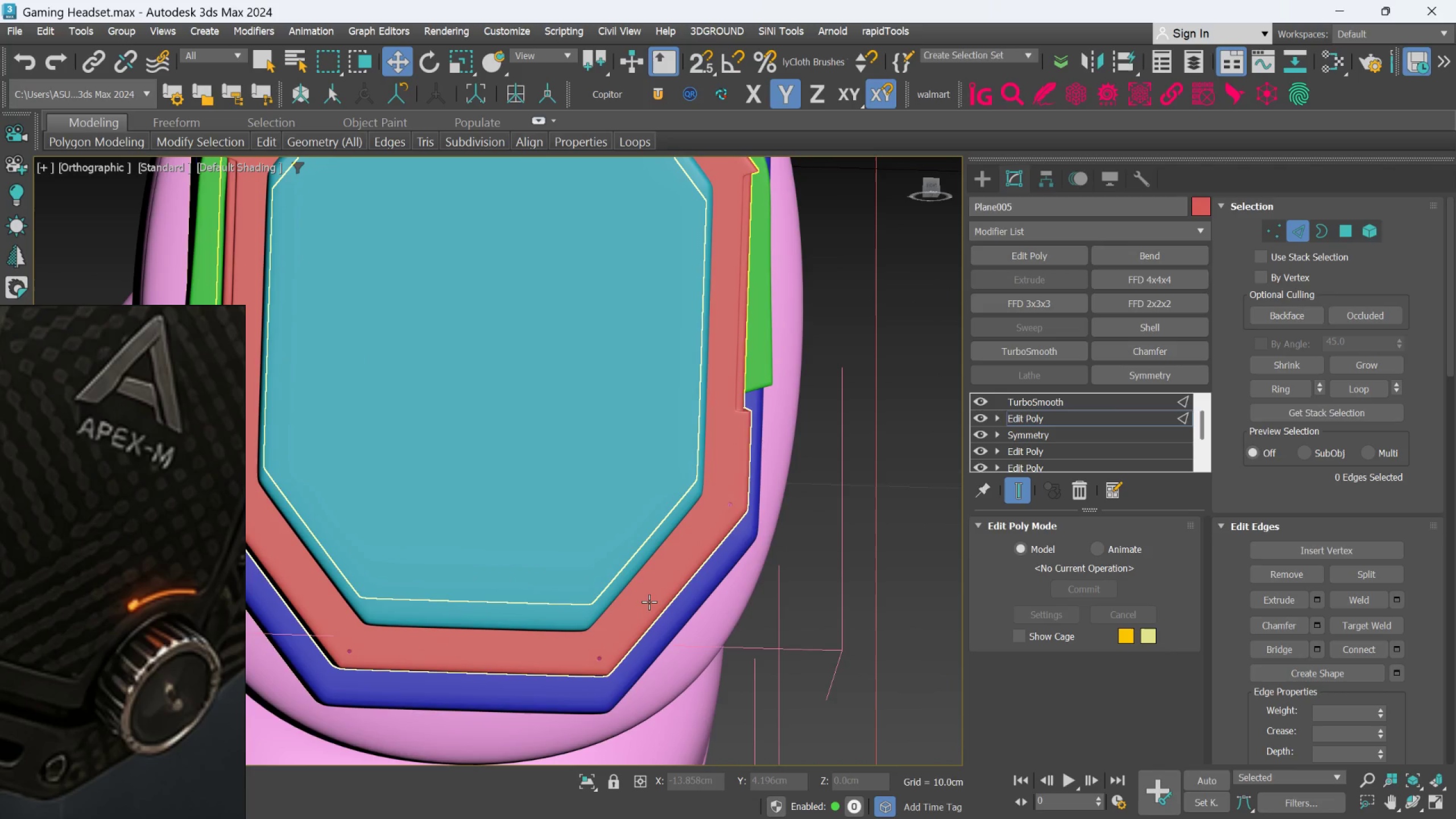 
hold_key(key=AltLeft, duration=0.62)
 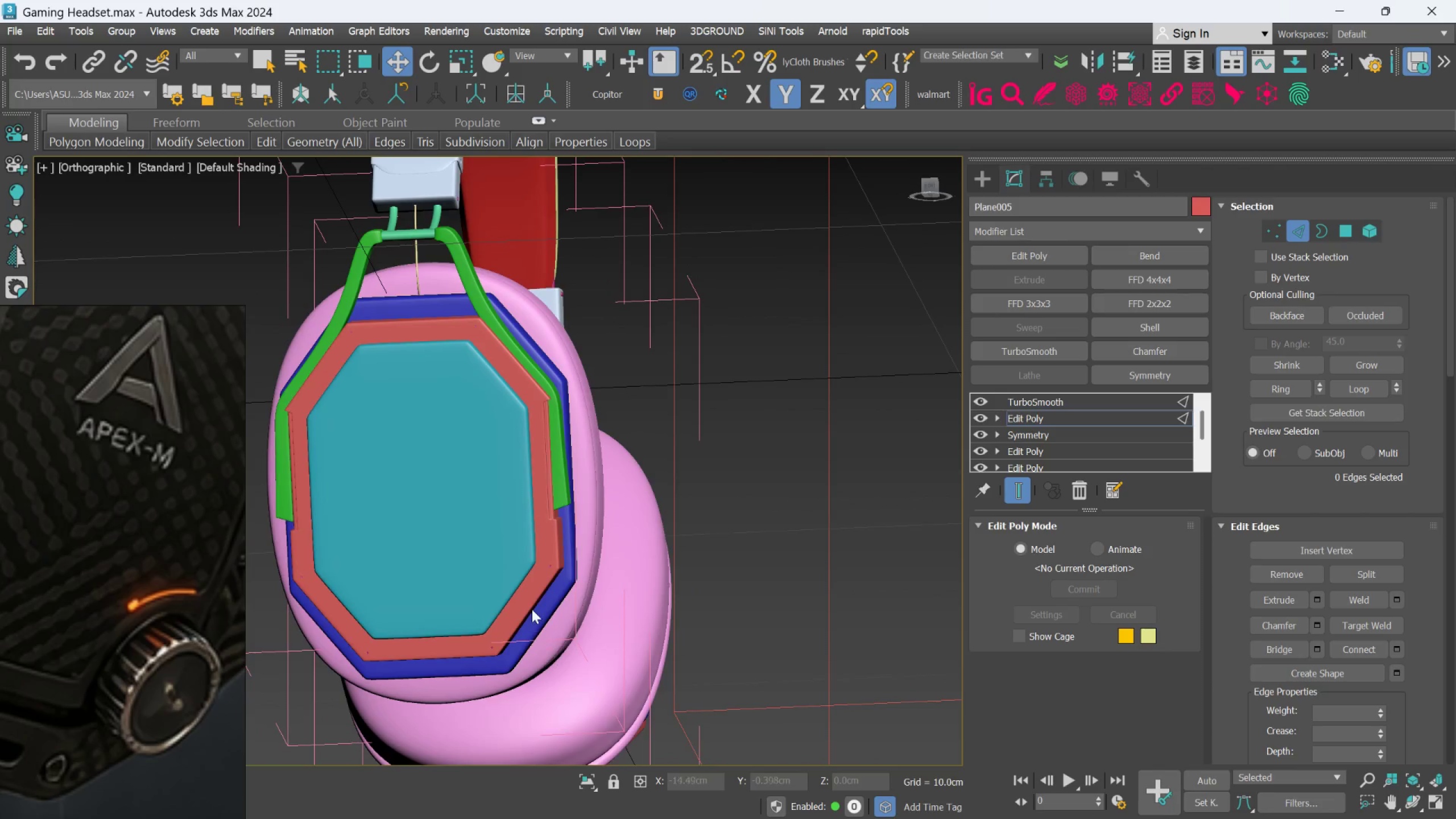 
scroll: coordinate [654, 624], scroll_direction: down, amount: 2.0
 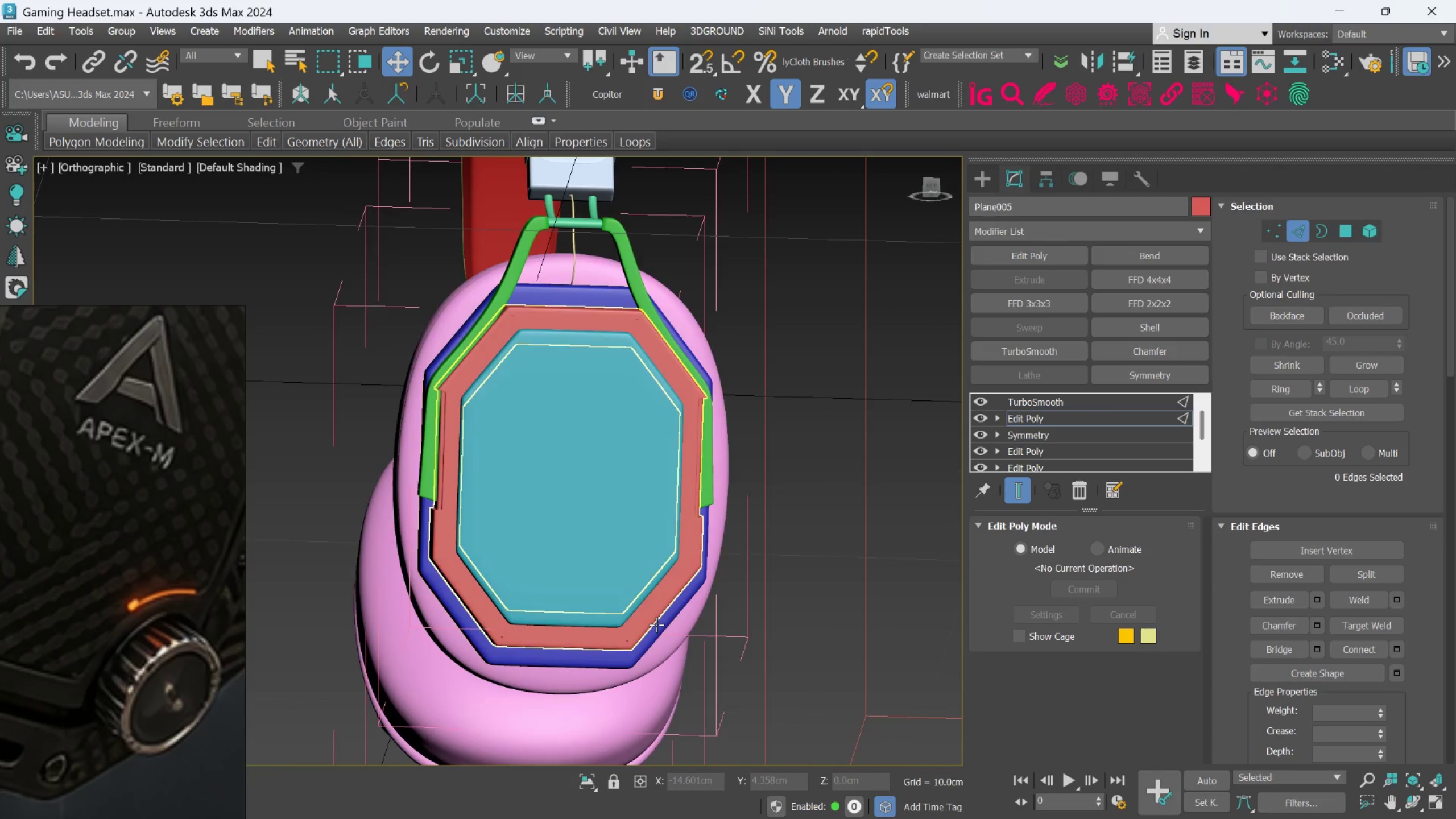 
hold_key(key=AltLeft, duration=0.61)
 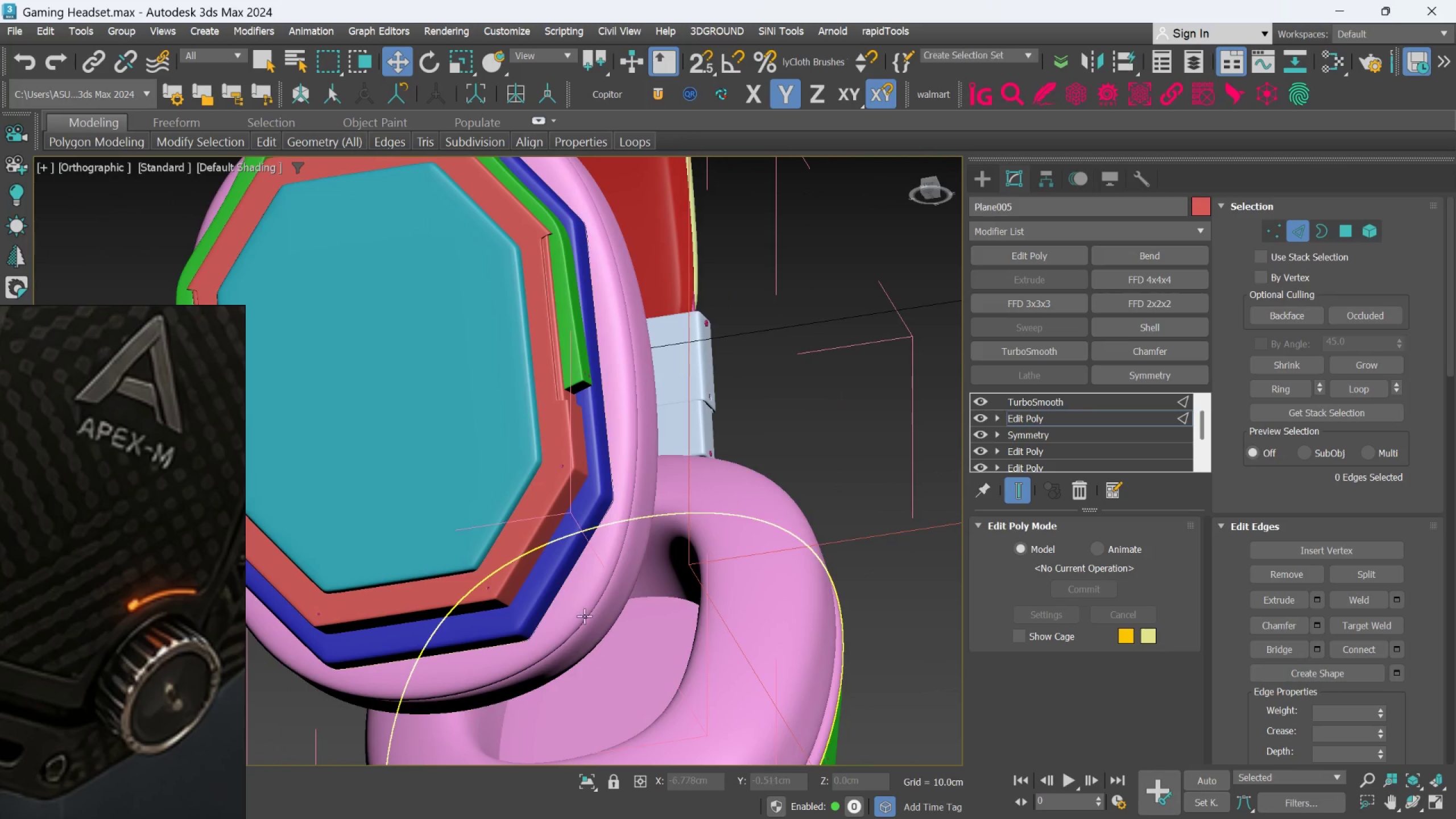 
scroll: coordinate [510, 518], scroll_direction: up, amount: 4.0
 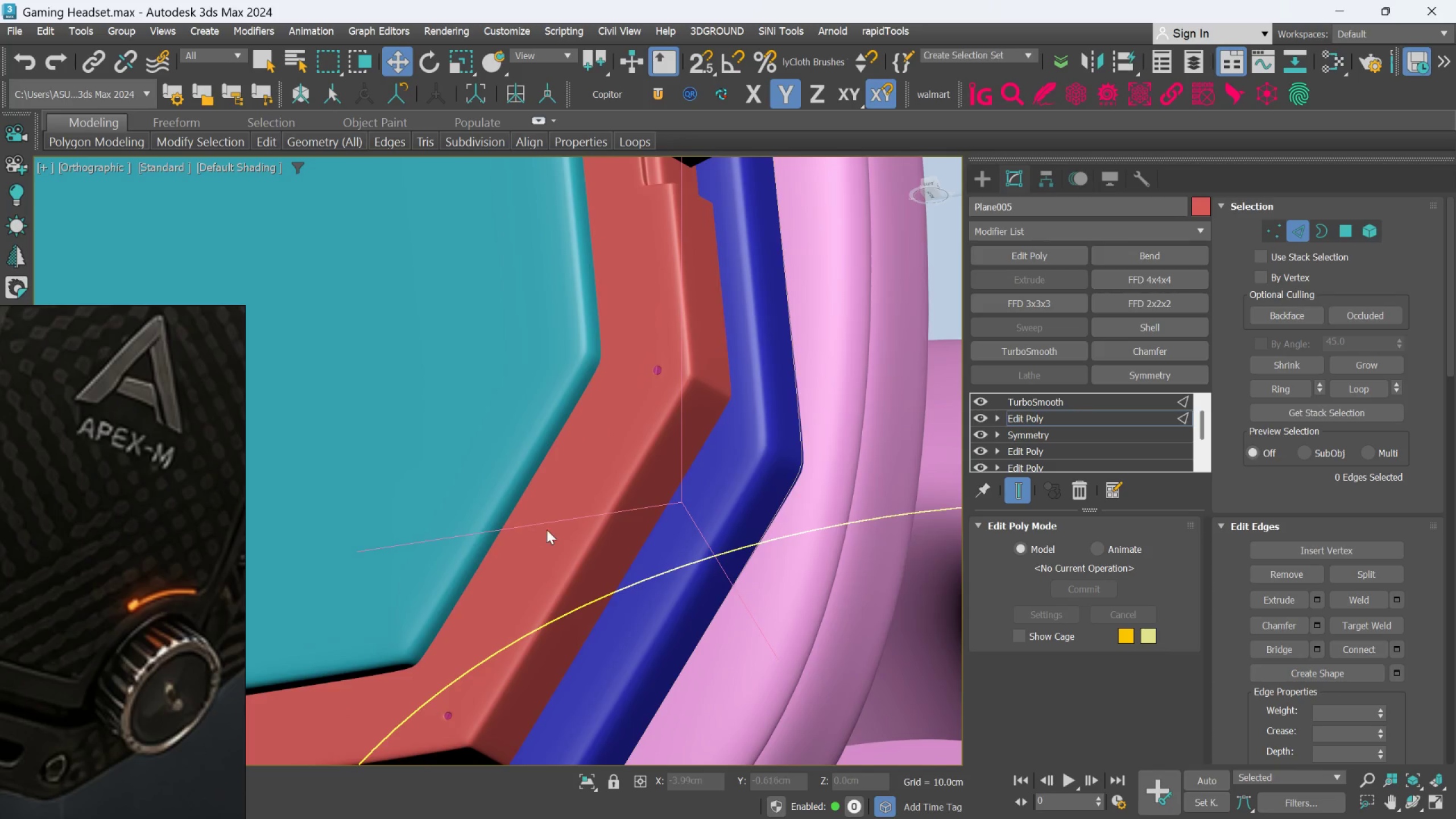 
hold_key(key=AltLeft, duration=0.91)
 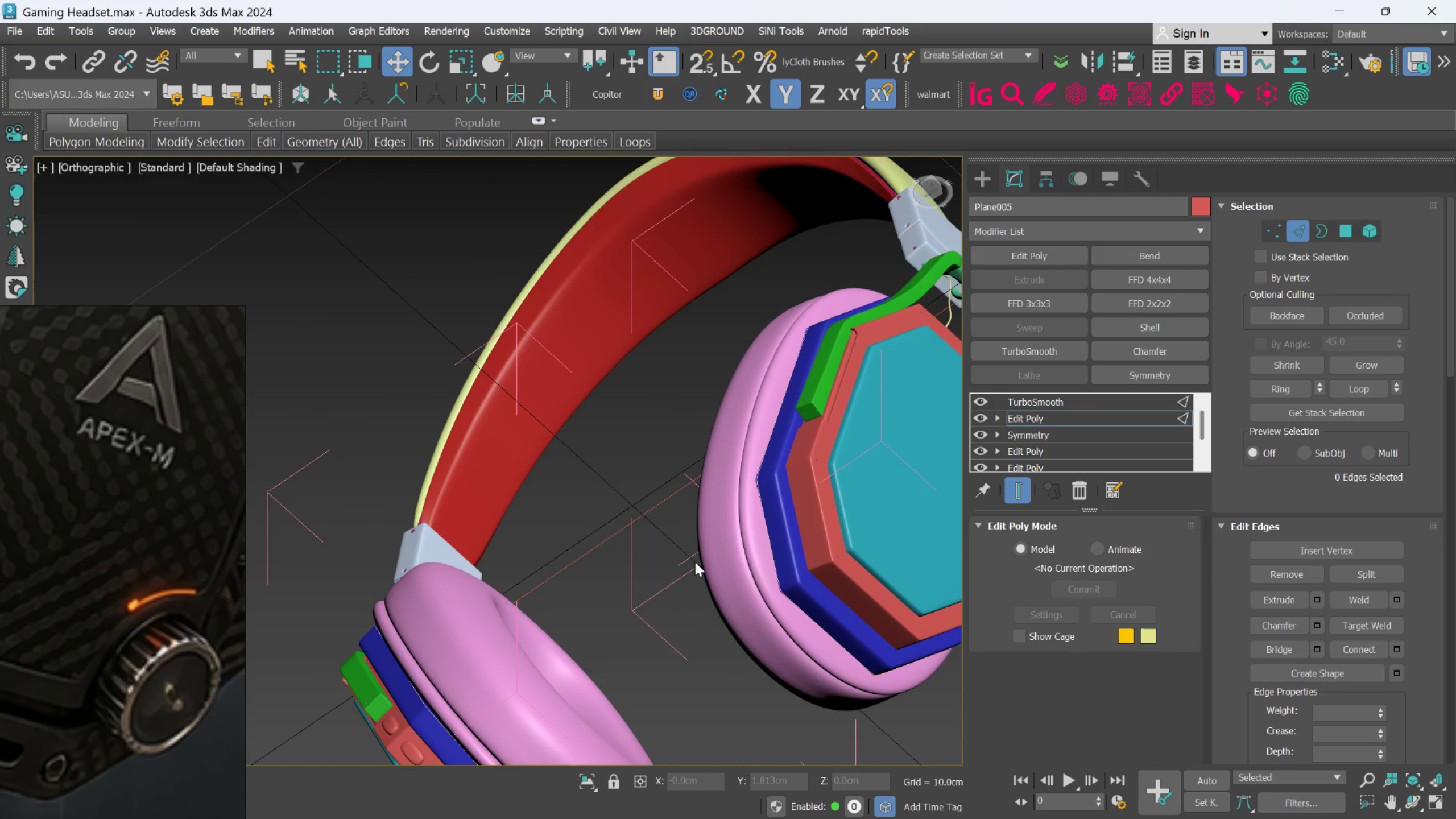 
scroll: coordinate [569, 562], scroll_direction: down, amount: 4.0
 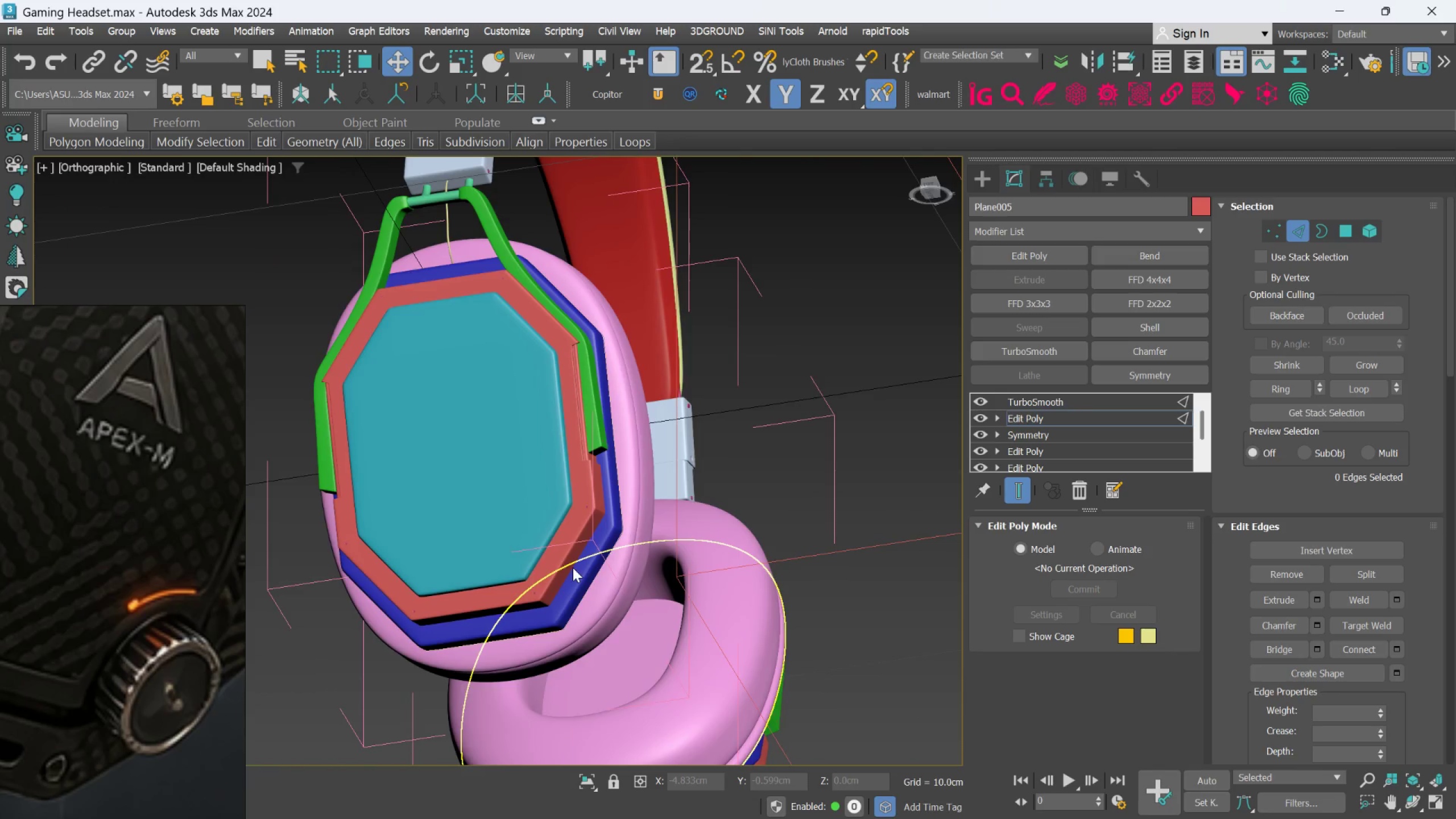 
hold_key(key=AltLeft, duration=0.59)
 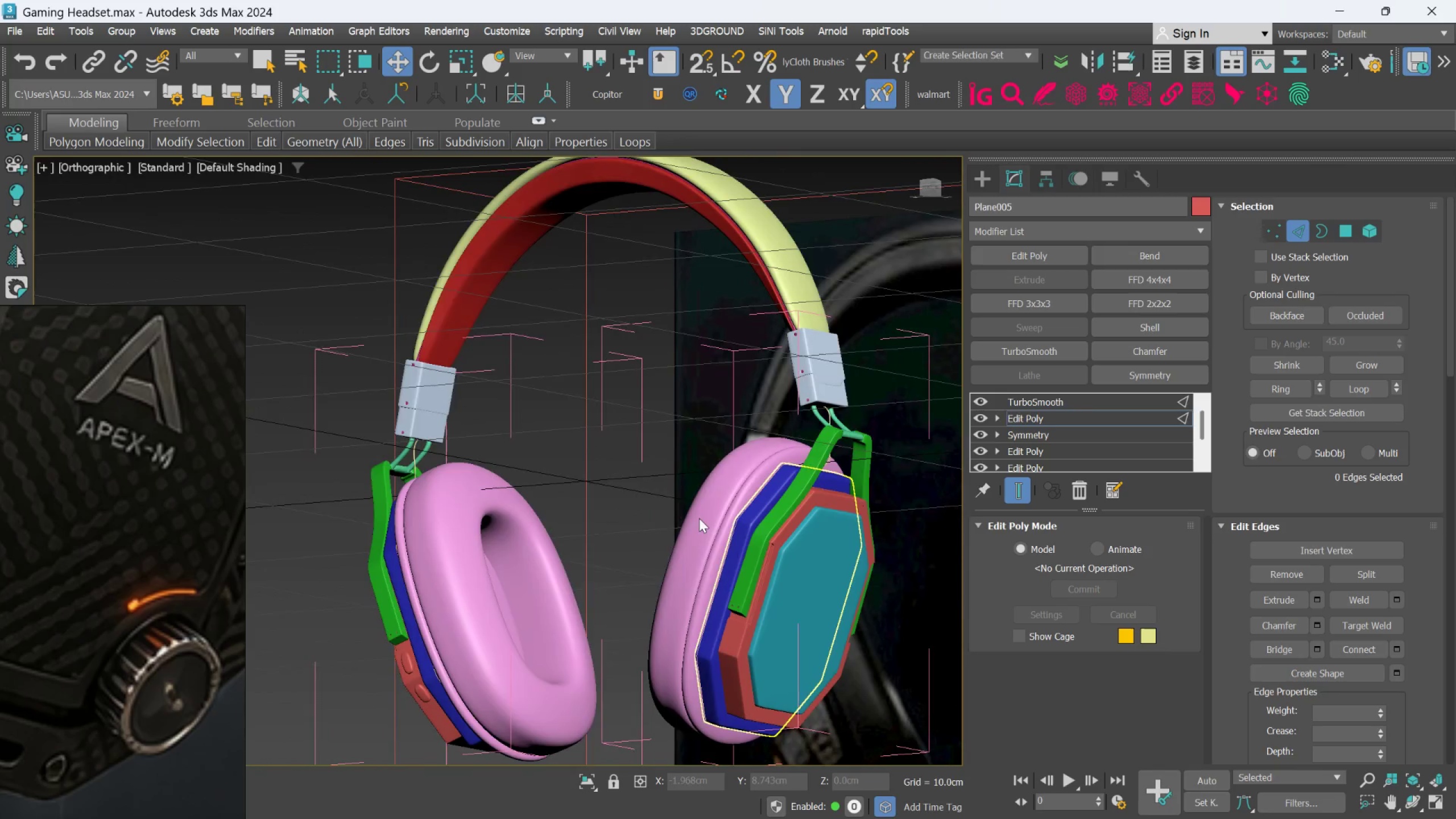 
scroll: coordinate [695, 562], scroll_direction: down, amount: 1.0
 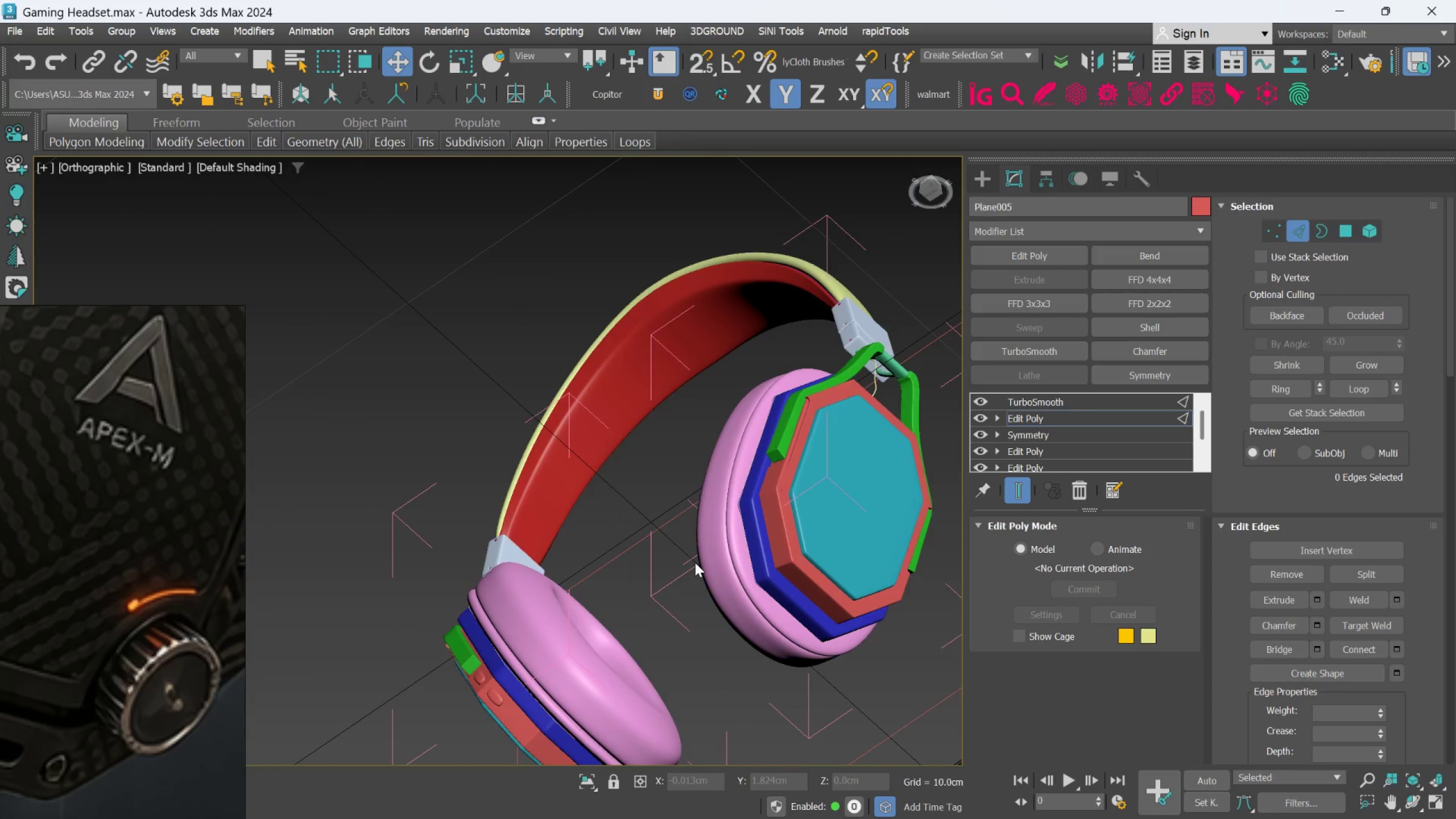 
hold_key(key=AltLeft, duration=1.38)
 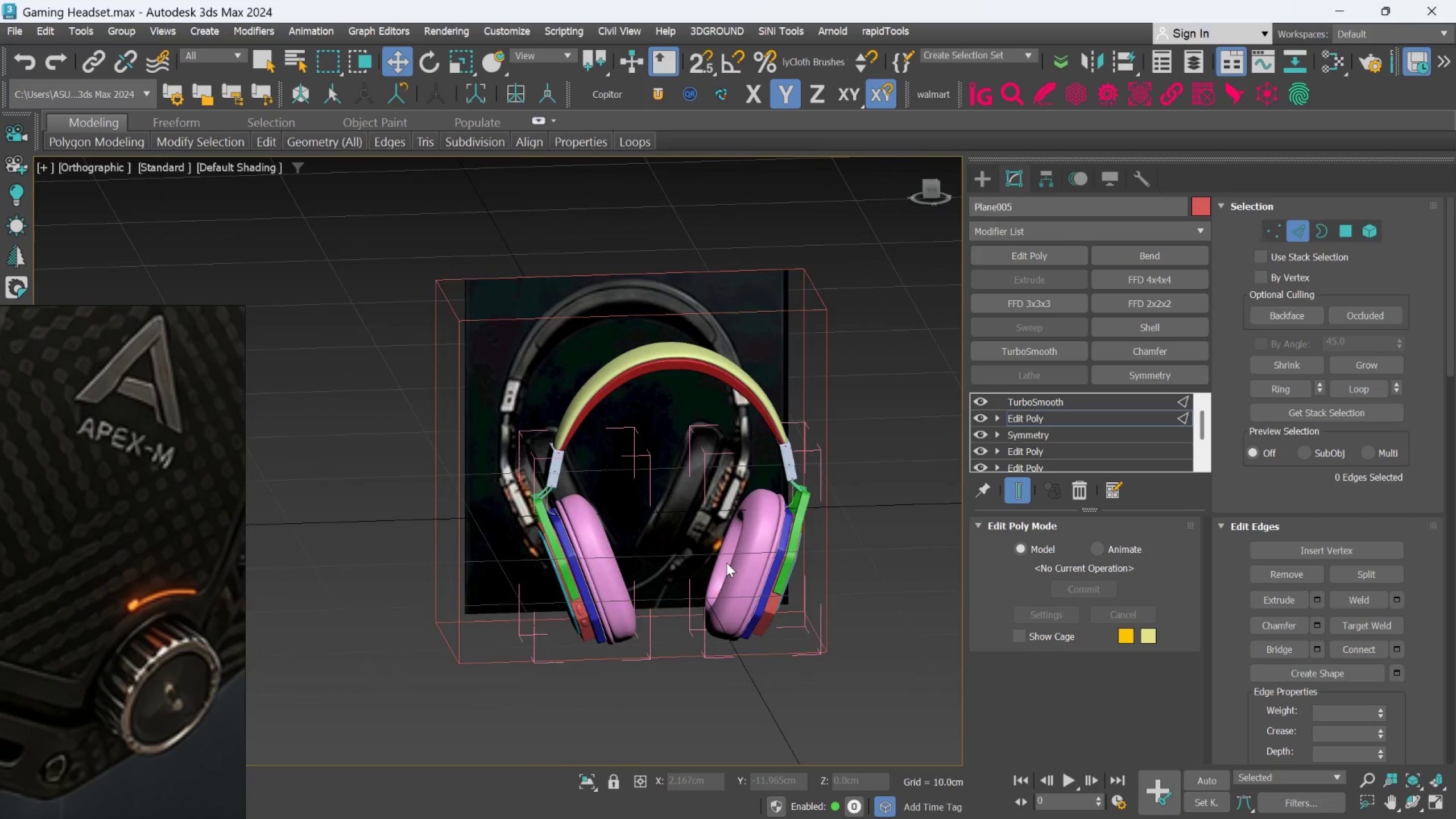 
scroll: coordinate [684, 530], scroll_direction: down, amount: 2.0
 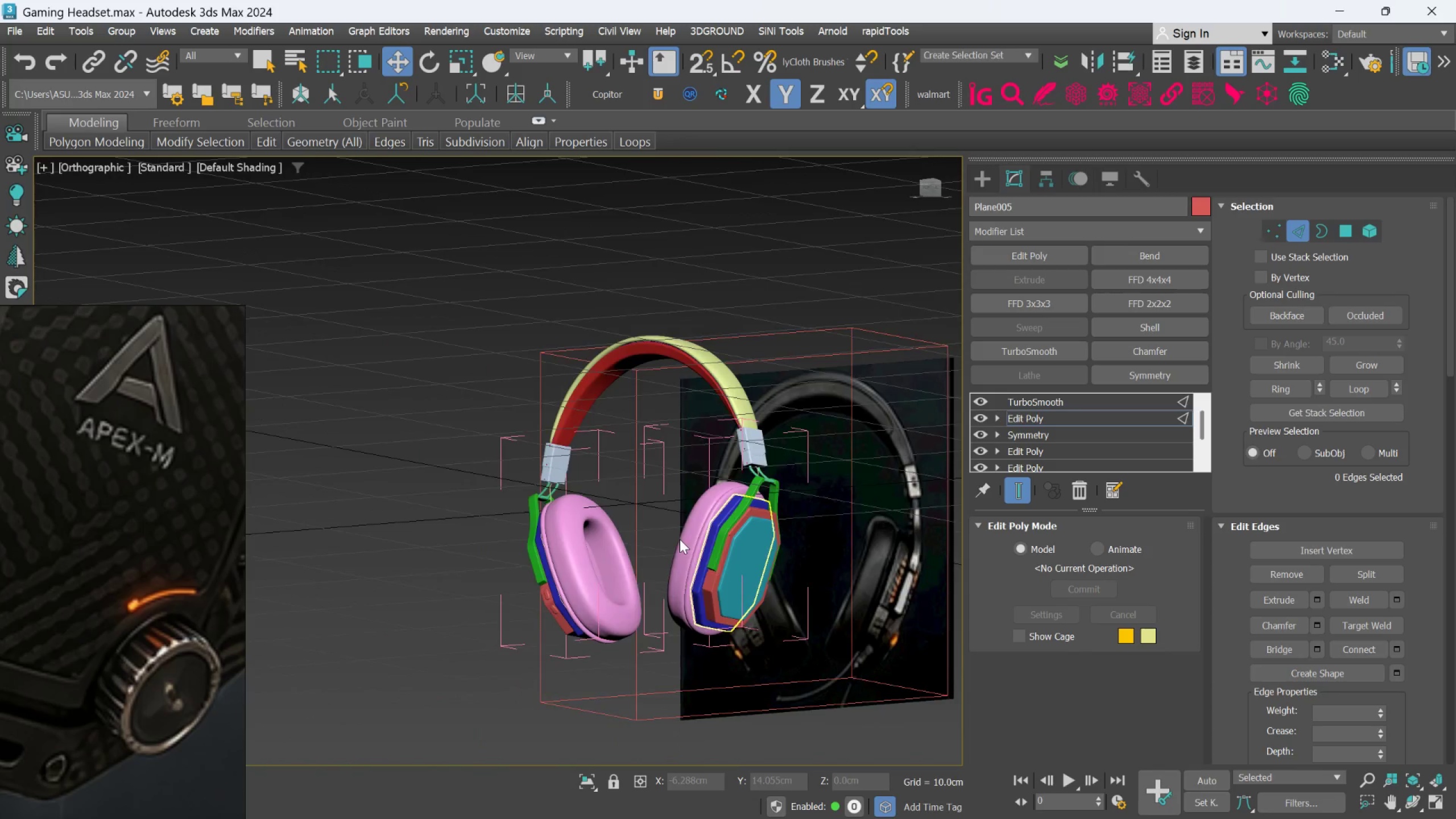 
hold_key(key=AltLeft, duration=1.0)
 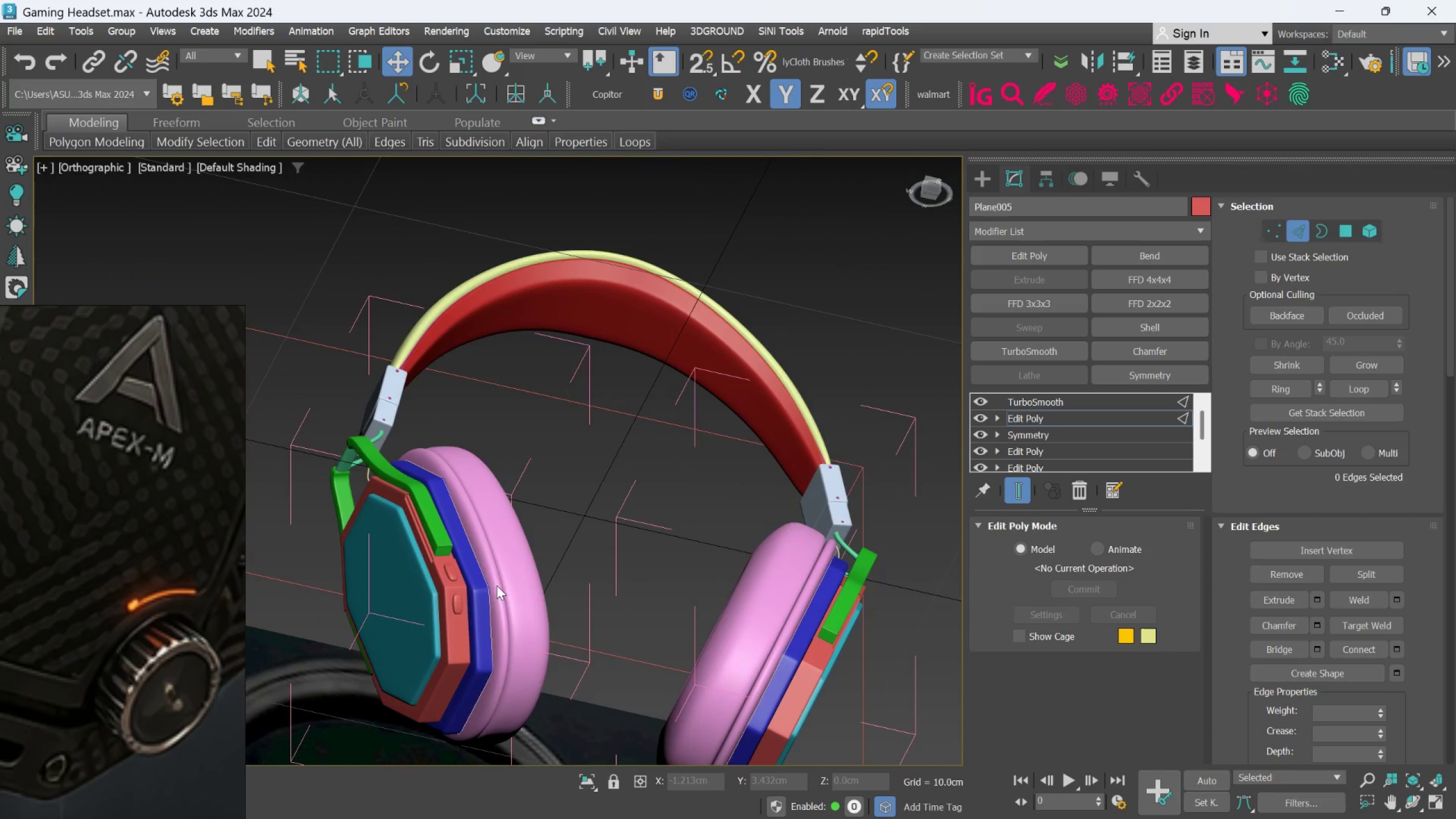 
scroll: coordinate [727, 562], scroll_direction: up, amount: 2.0
 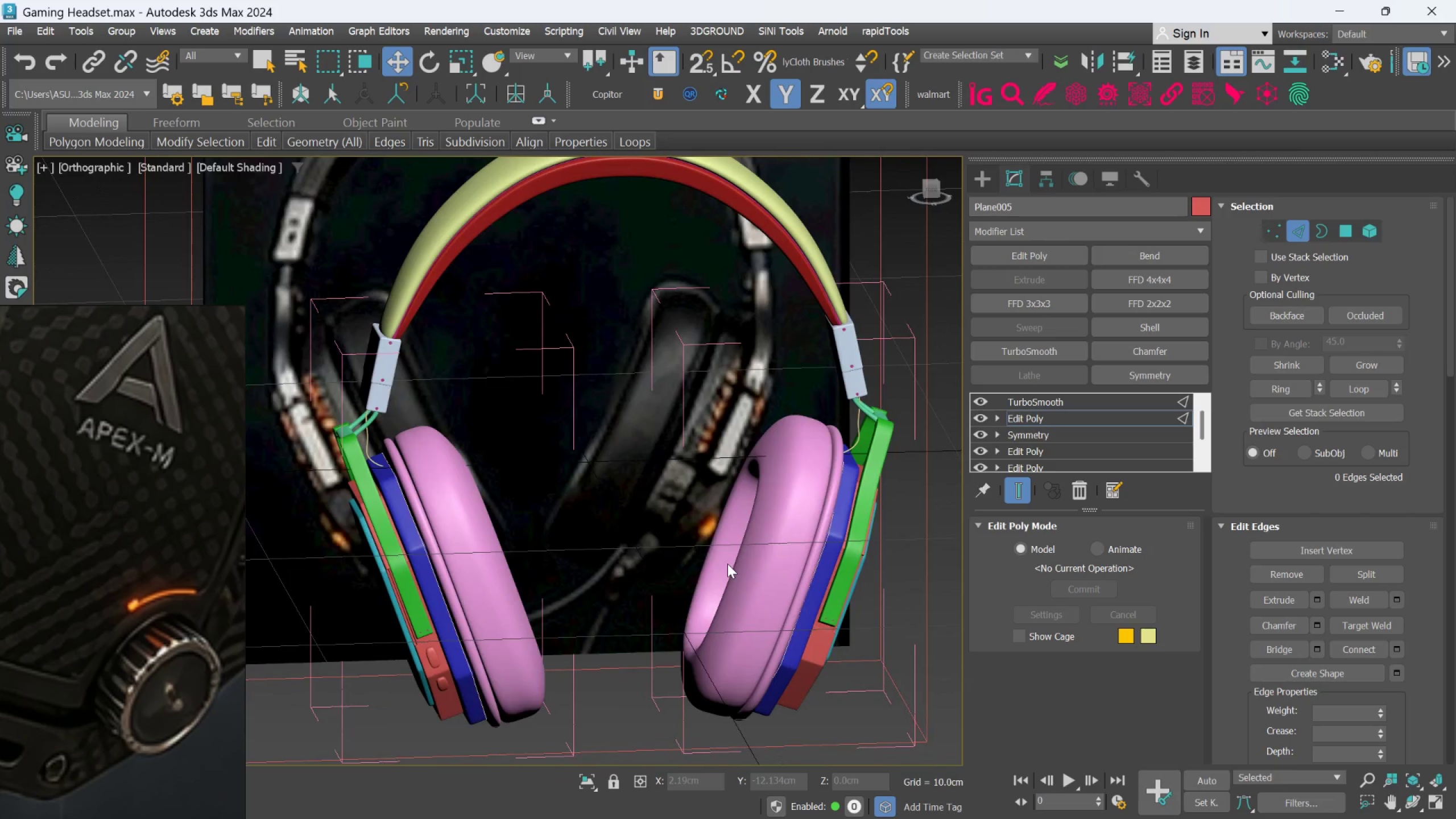 
hold_key(key=AltLeft, duration=0.47)
 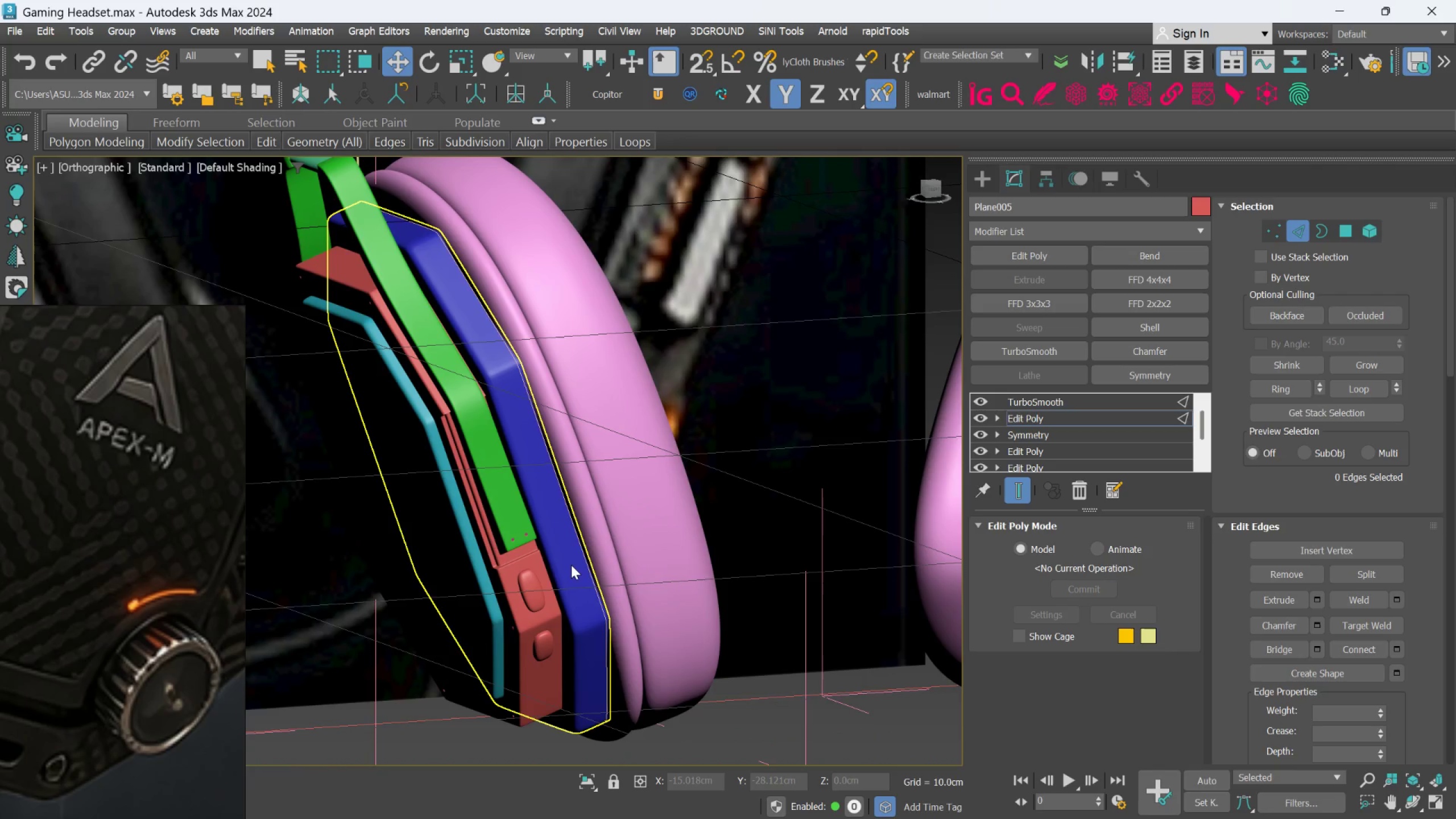 
scroll: coordinate [464, 586], scroll_direction: up, amount: 2.0
 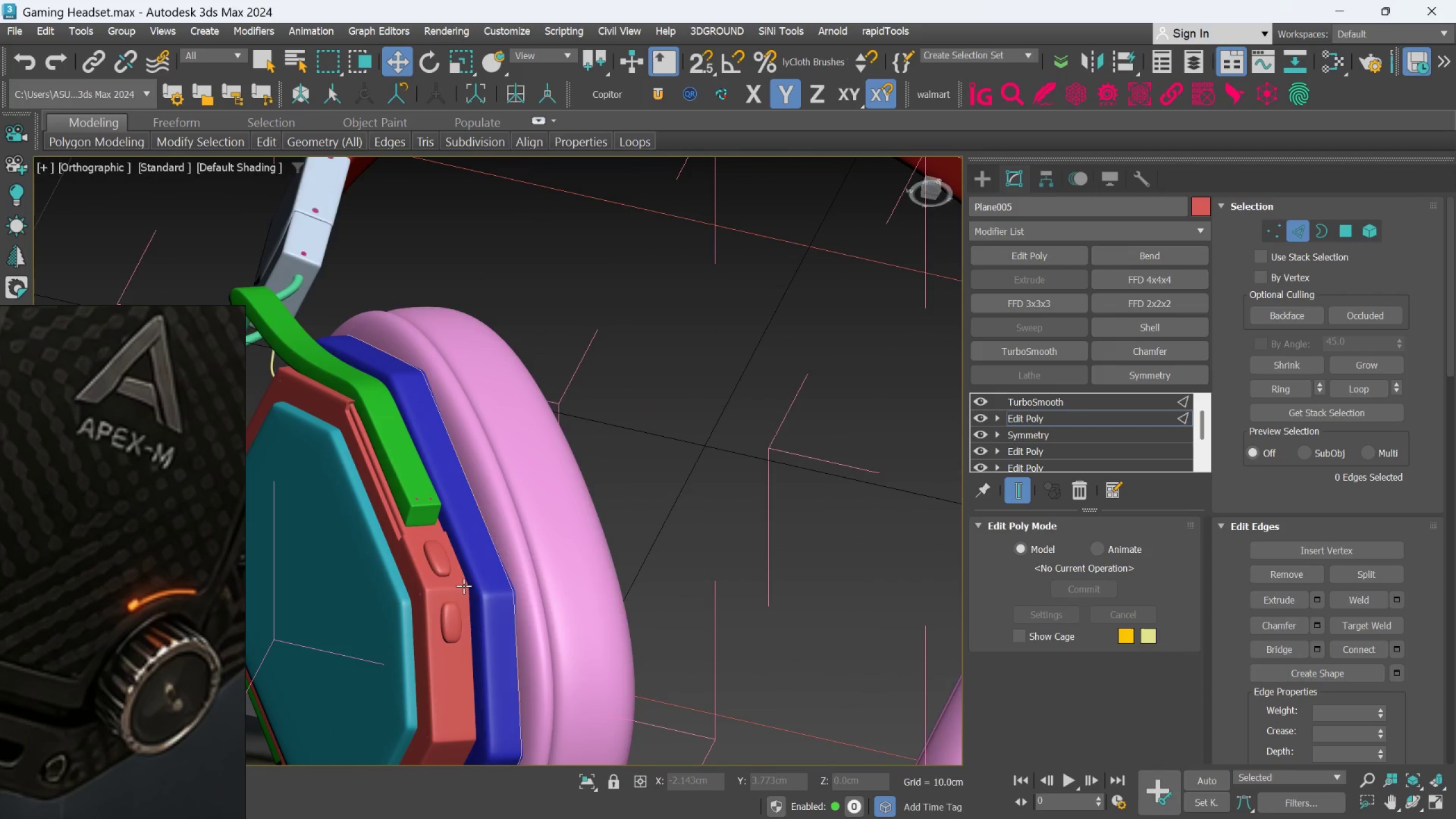 
wait(6.47)
 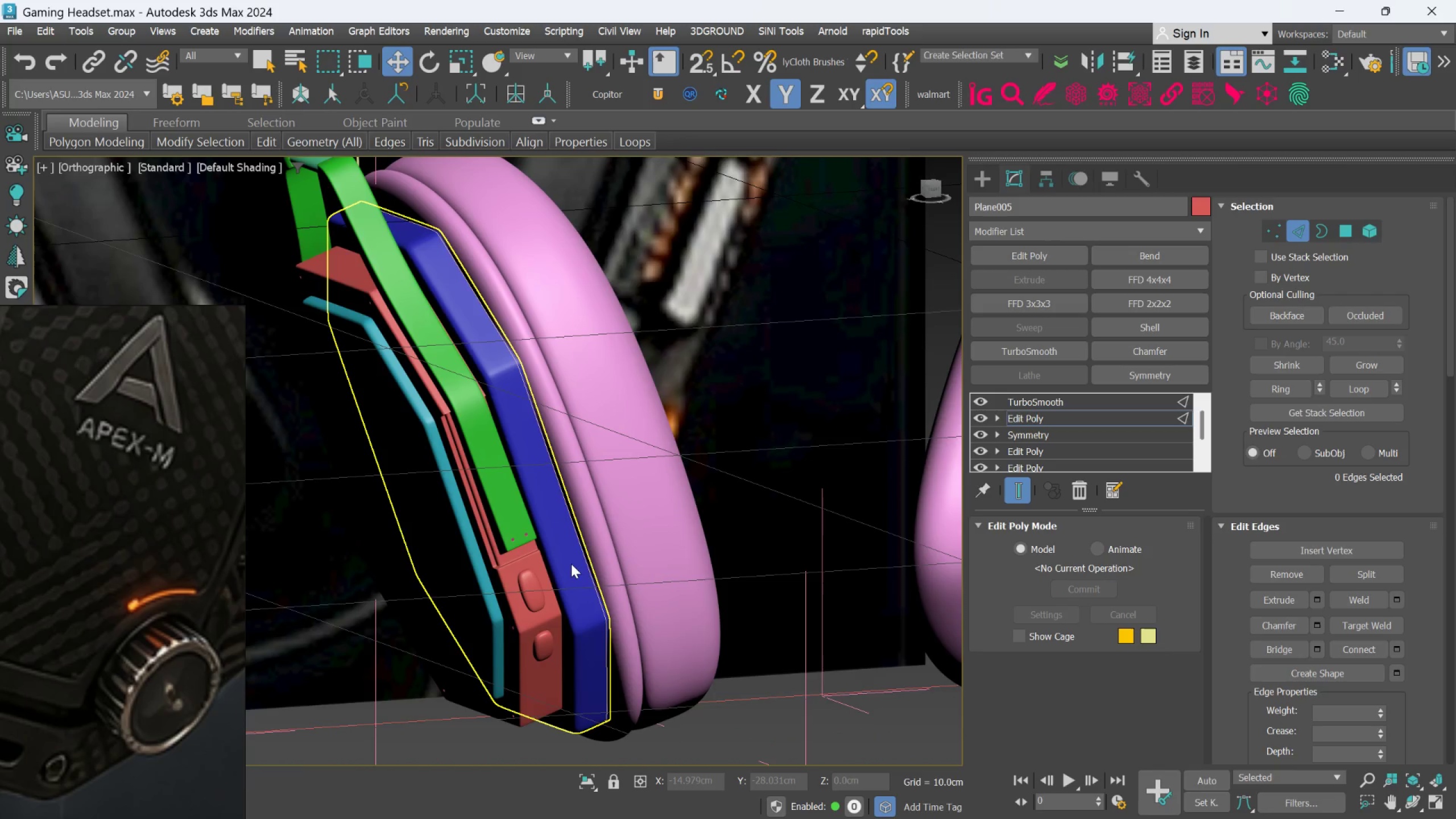 
scroll: coordinate [667, 648], scroll_direction: down, amount: 3.0
 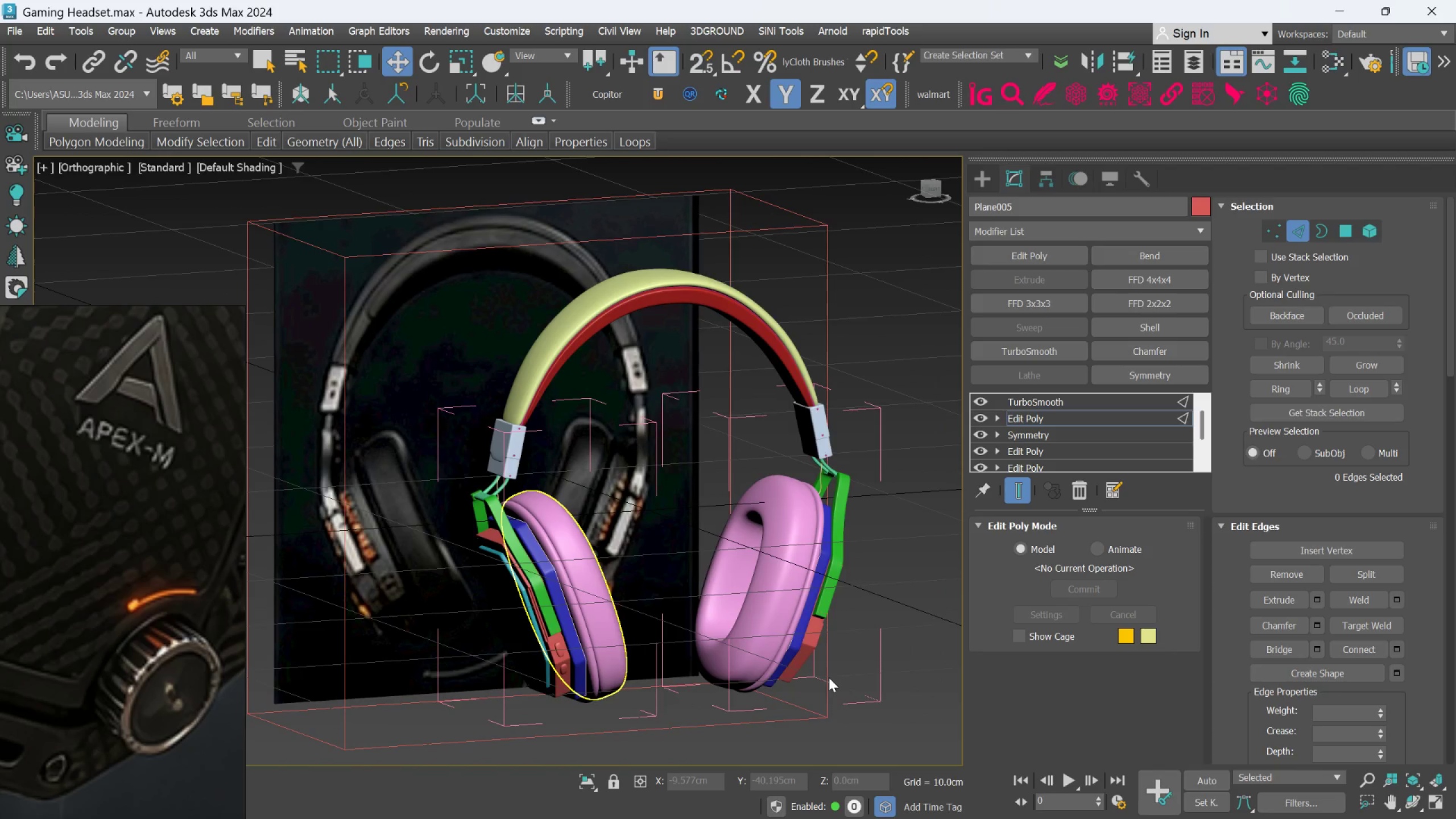 
hold_key(key=AltLeft, duration=0.44)
 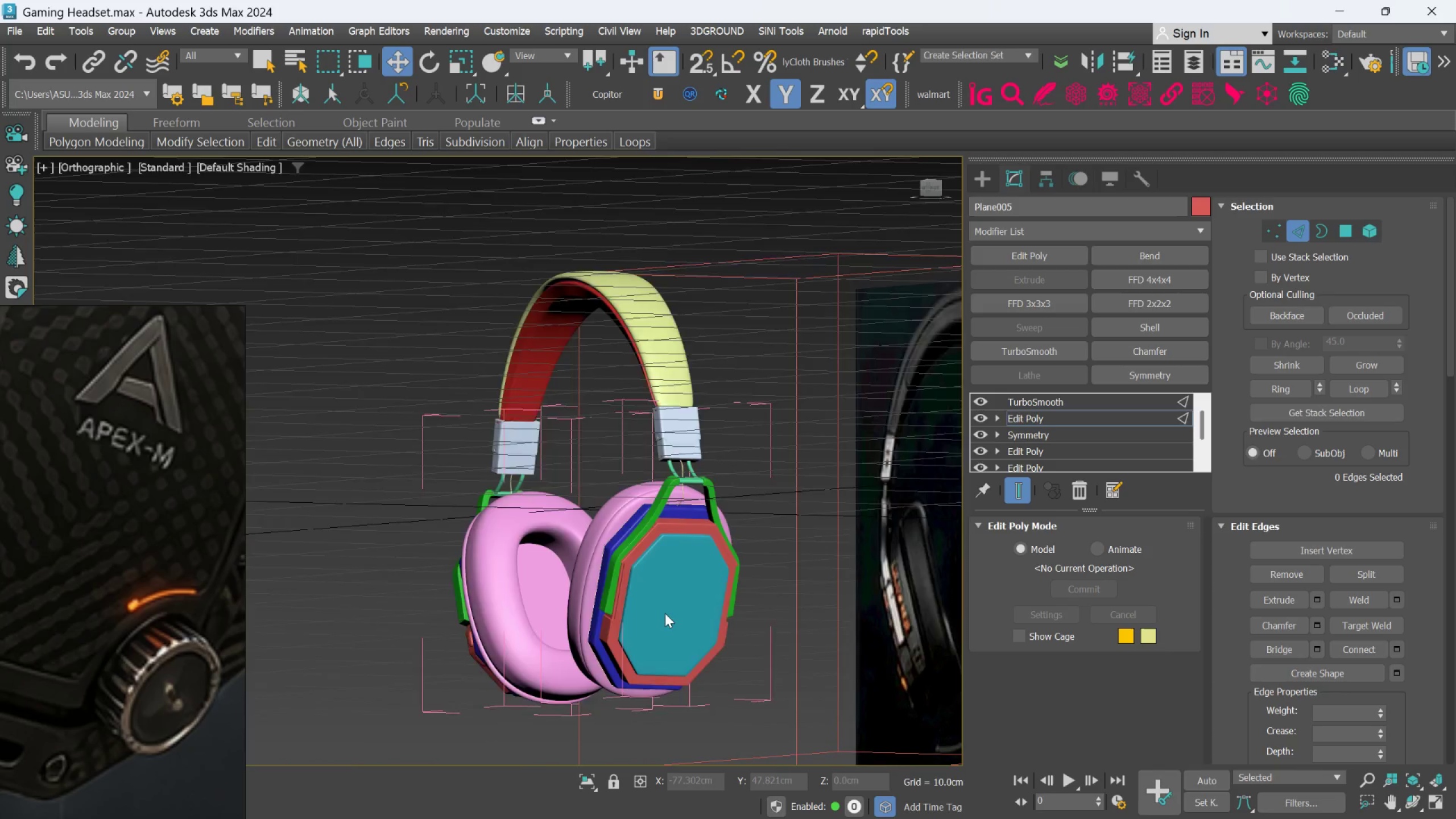 
hold_key(key=AltLeft, duration=0.67)
 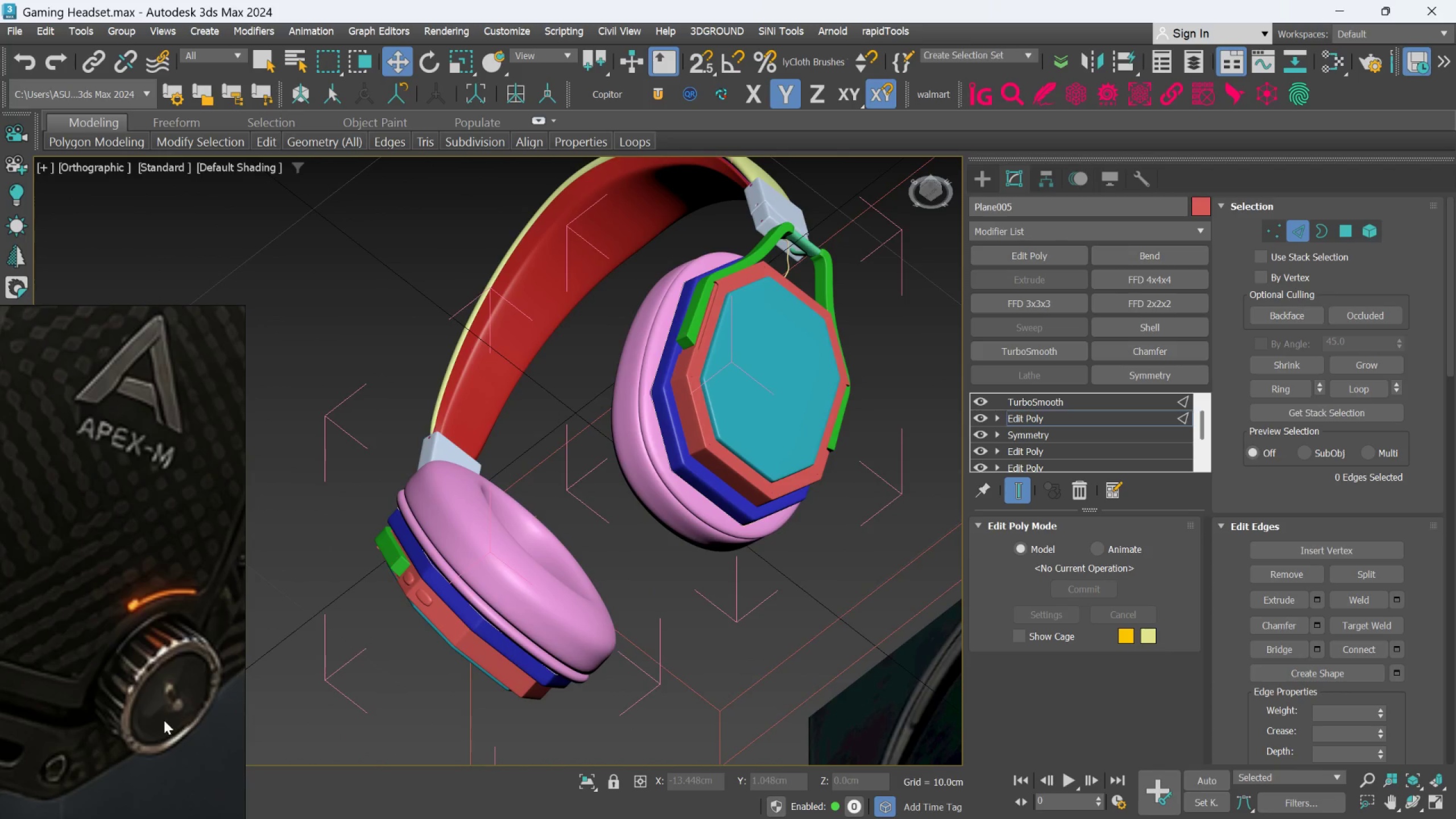 
scroll: coordinate [665, 615], scroll_direction: up, amount: 1.0
 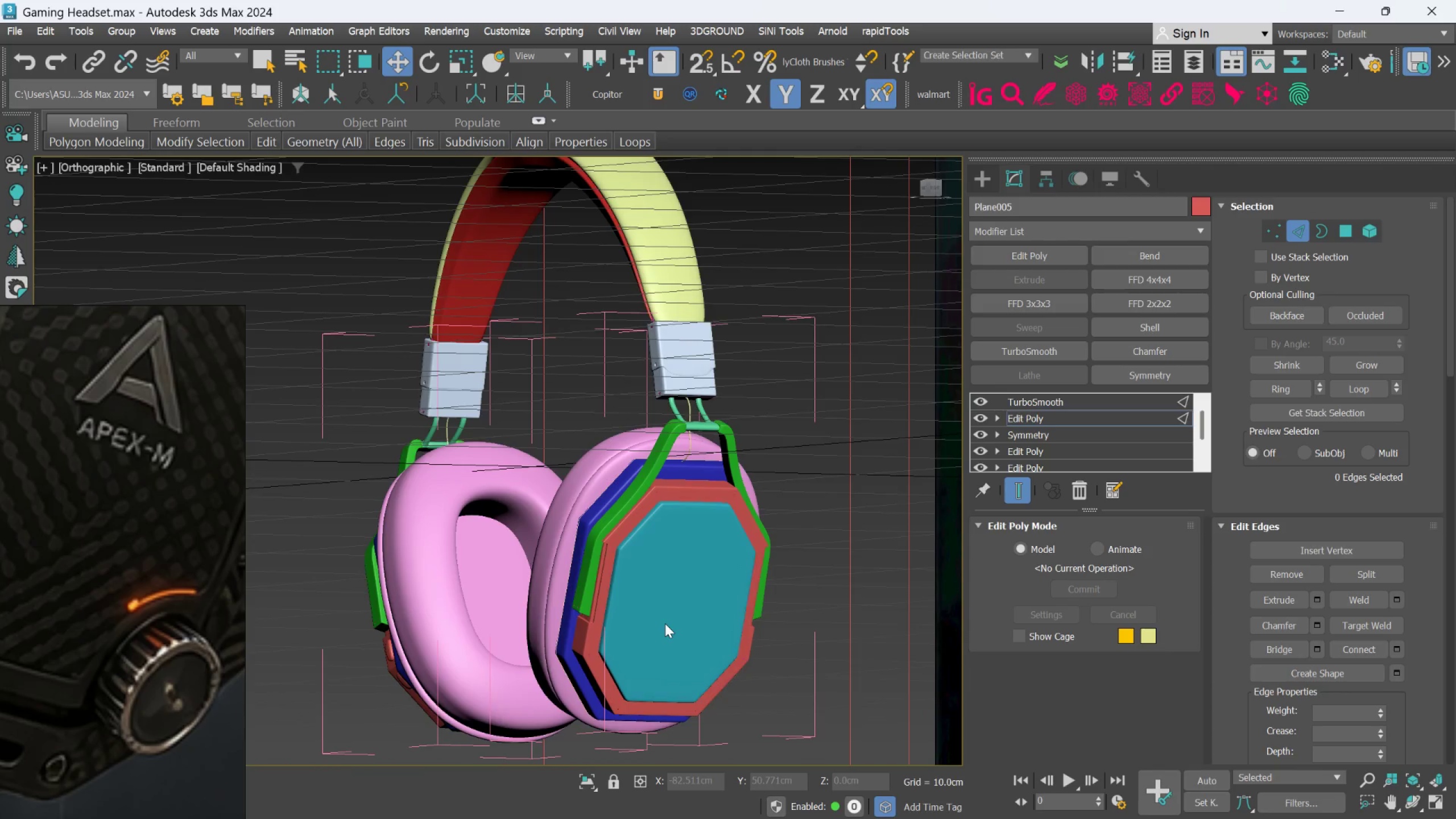 
scroll: coordinate [163, 717], scroll_direction: down, amount: 9.0
 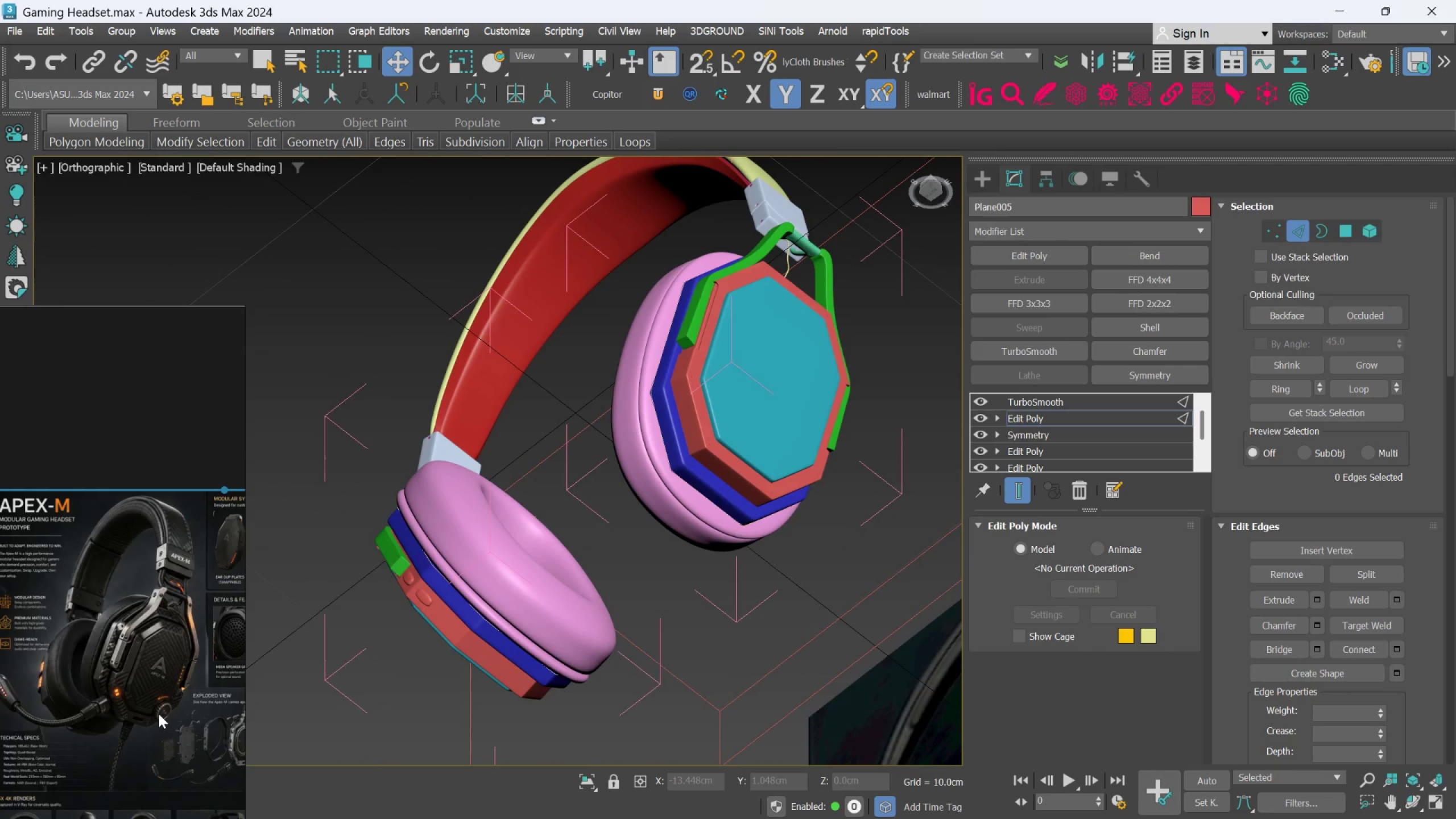 
scroll: coordinate [158, 714], scroll_direction: up, amount: 2.0
 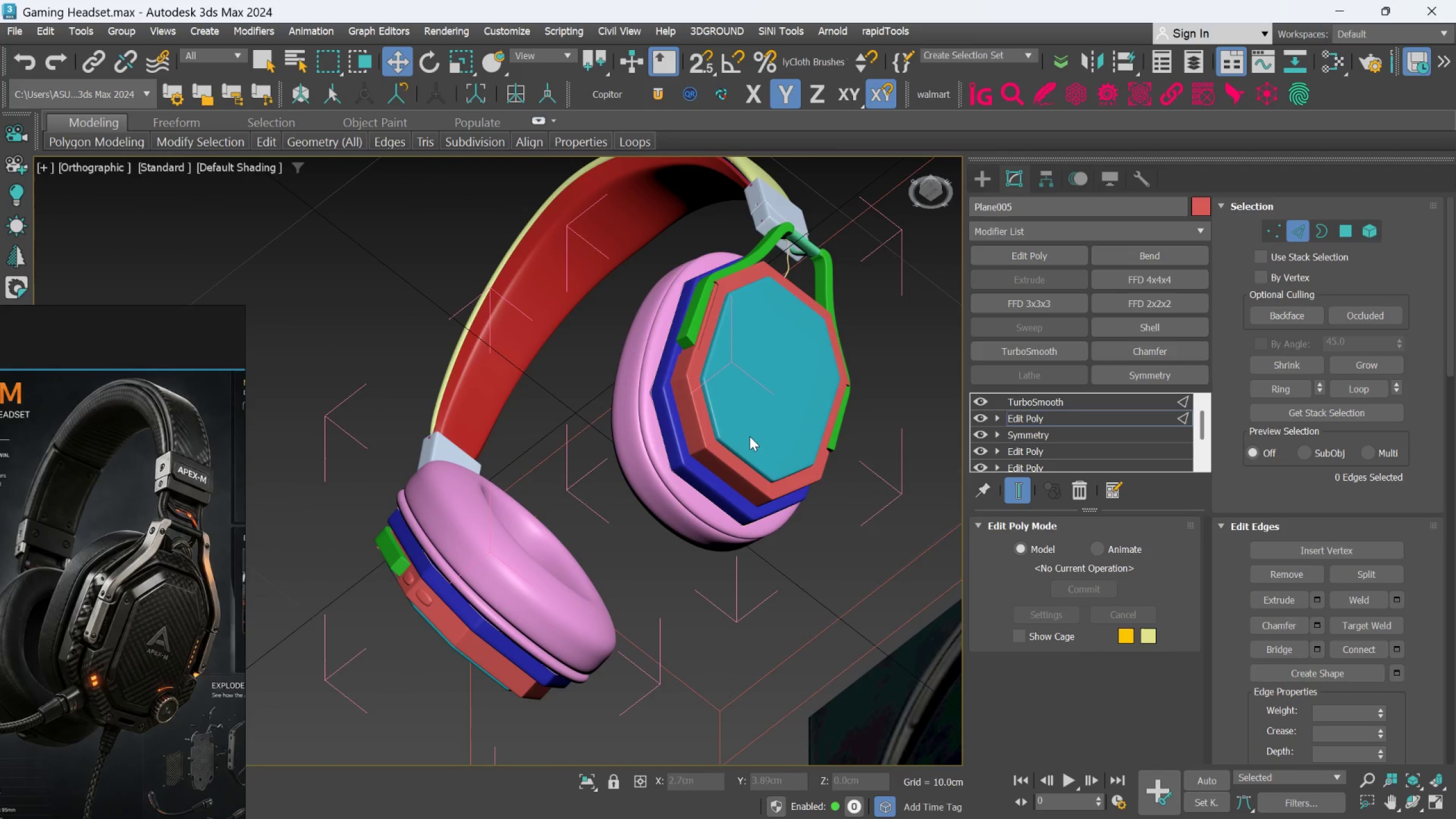 
hold_key(key=AltLeft, duration=0.47)
 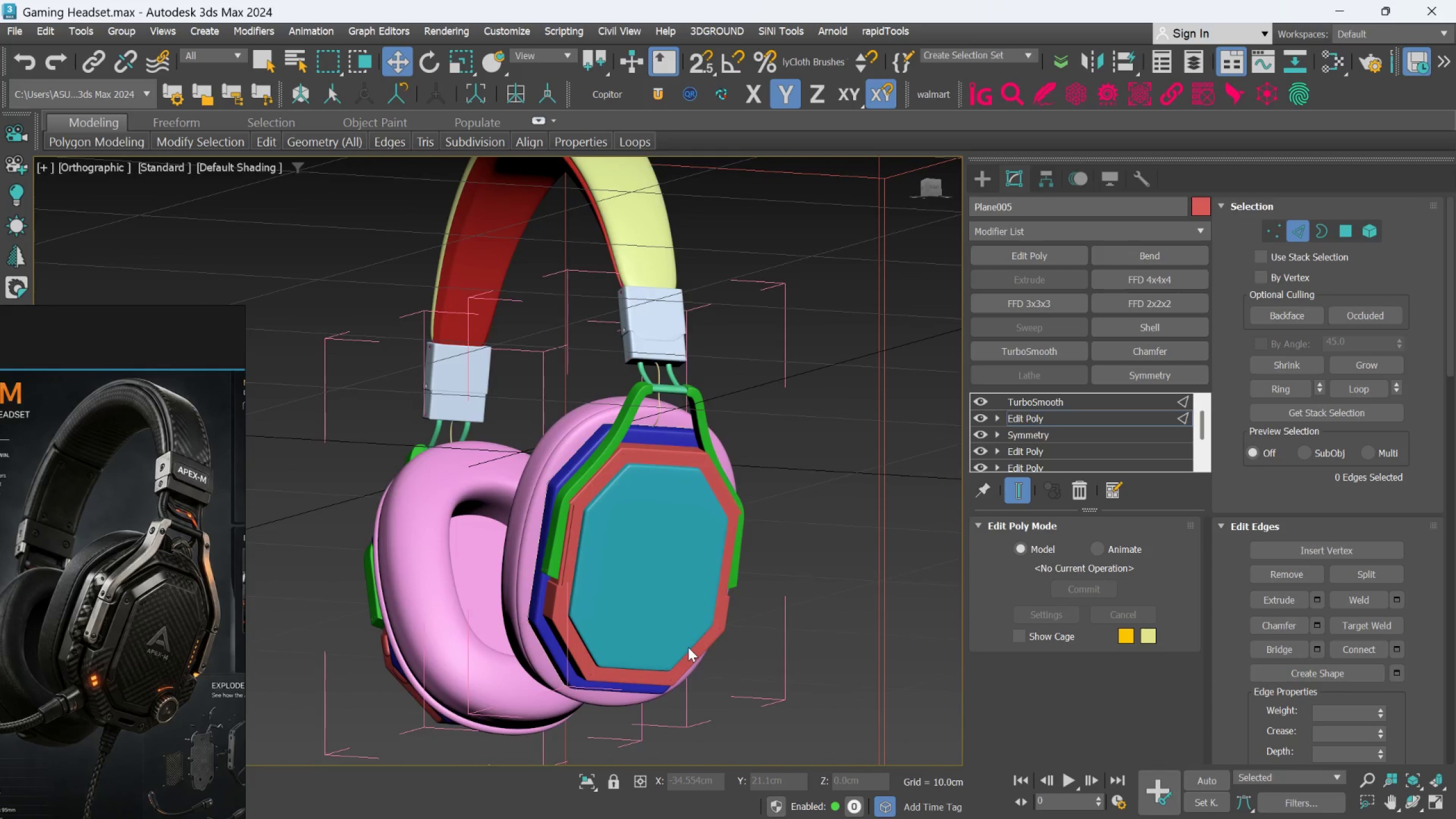 
hold_key(key=AltLeft, duration=0.55)
 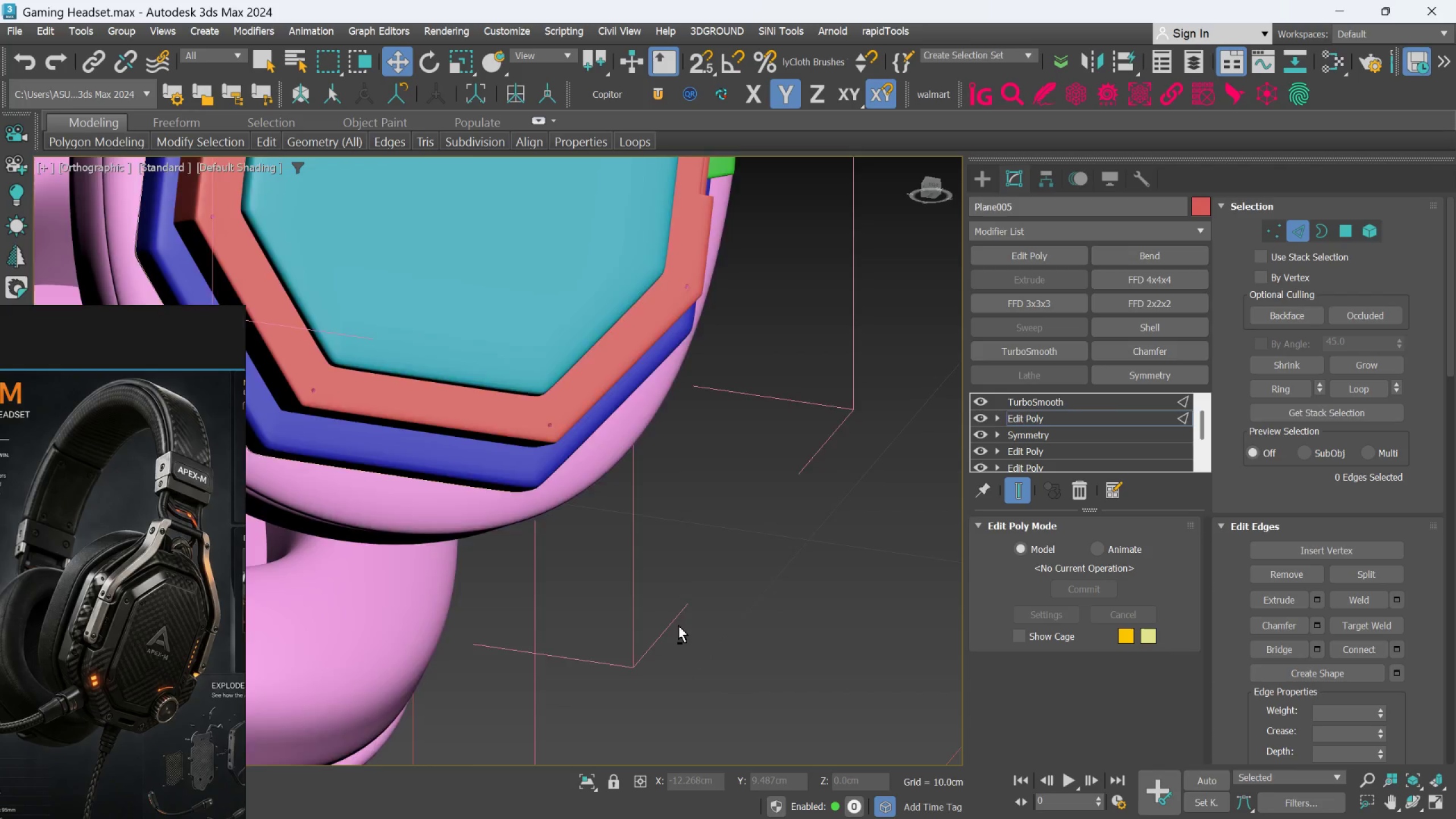 
scroll: coordinate [685, 645], scroll_direction: up, amount: 3.0
 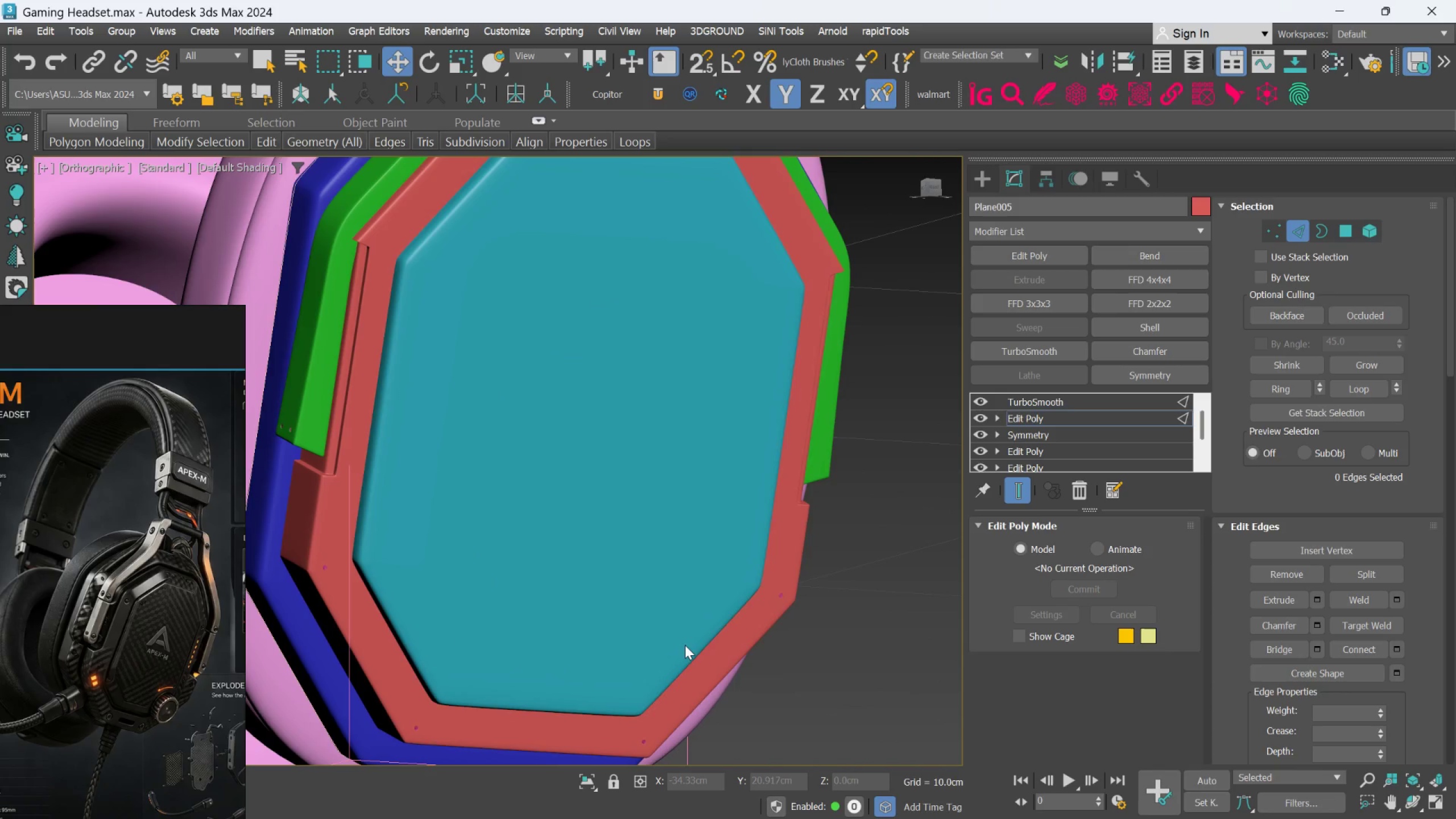 
scroll: coordinate [679, 626], scroll_direction: down, amount: 1.0
 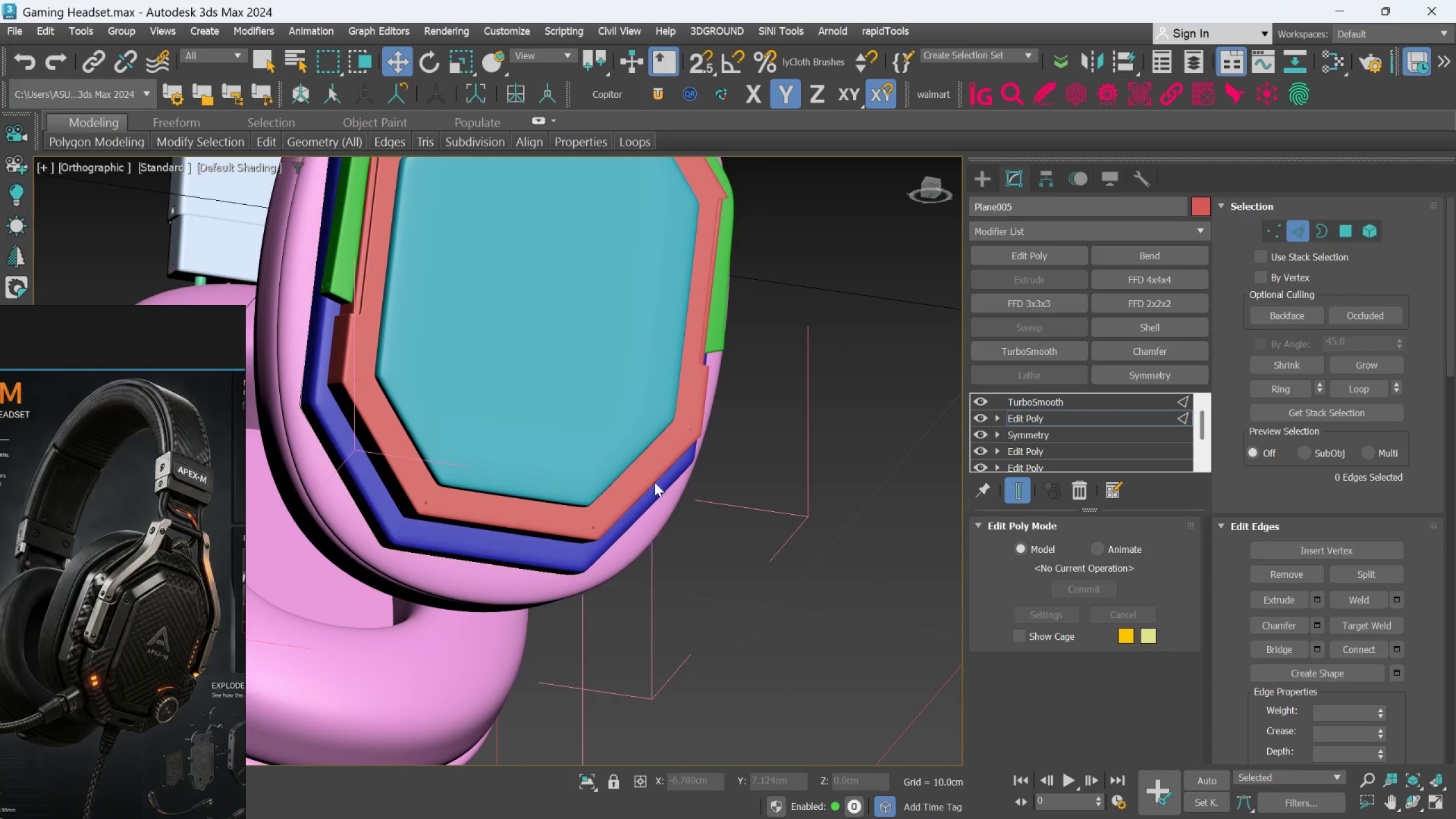 
scroll: coordinate [663, 520], scroll_direction: up, amount: 4.0
 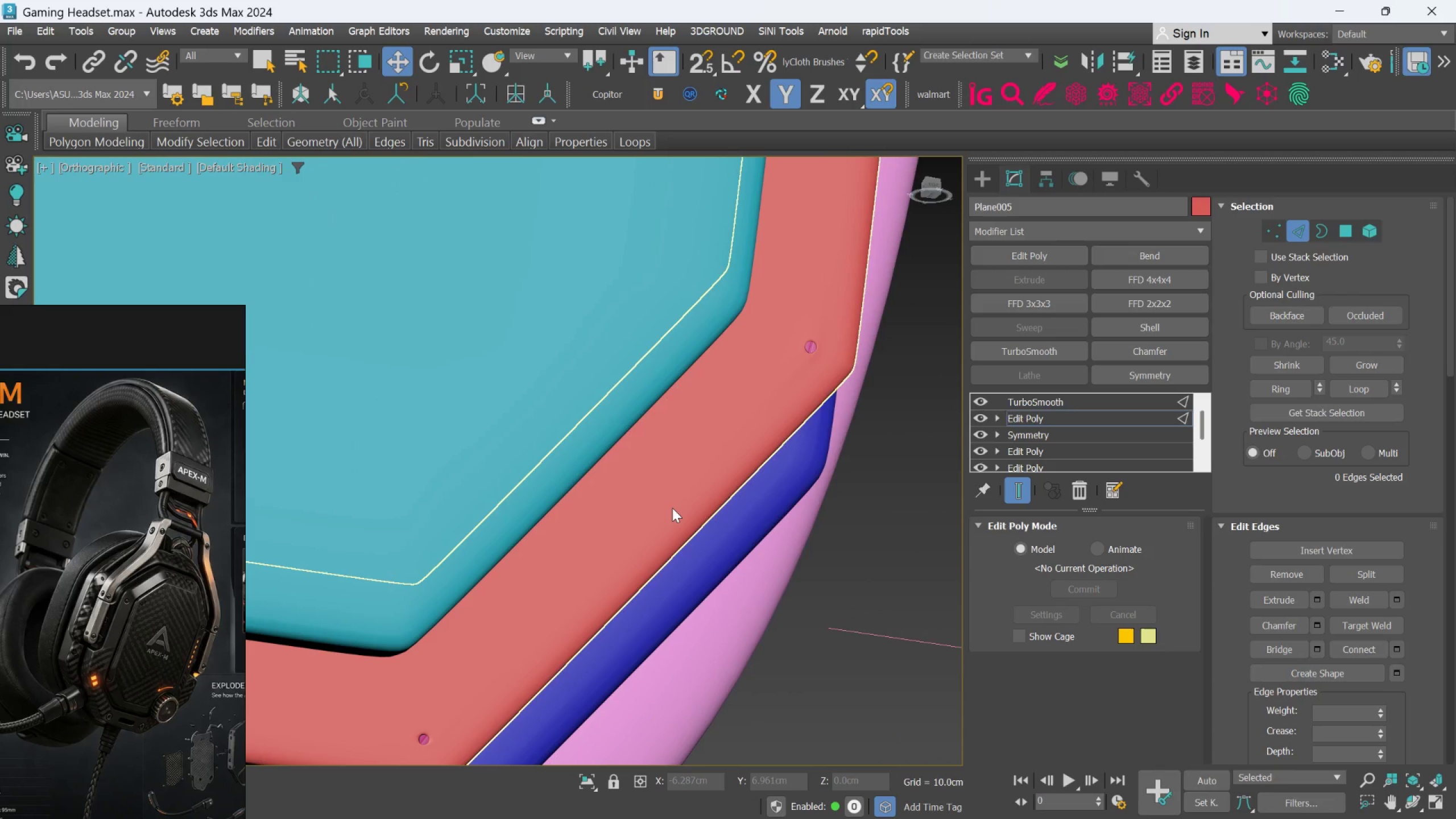 
wait(7.52)
 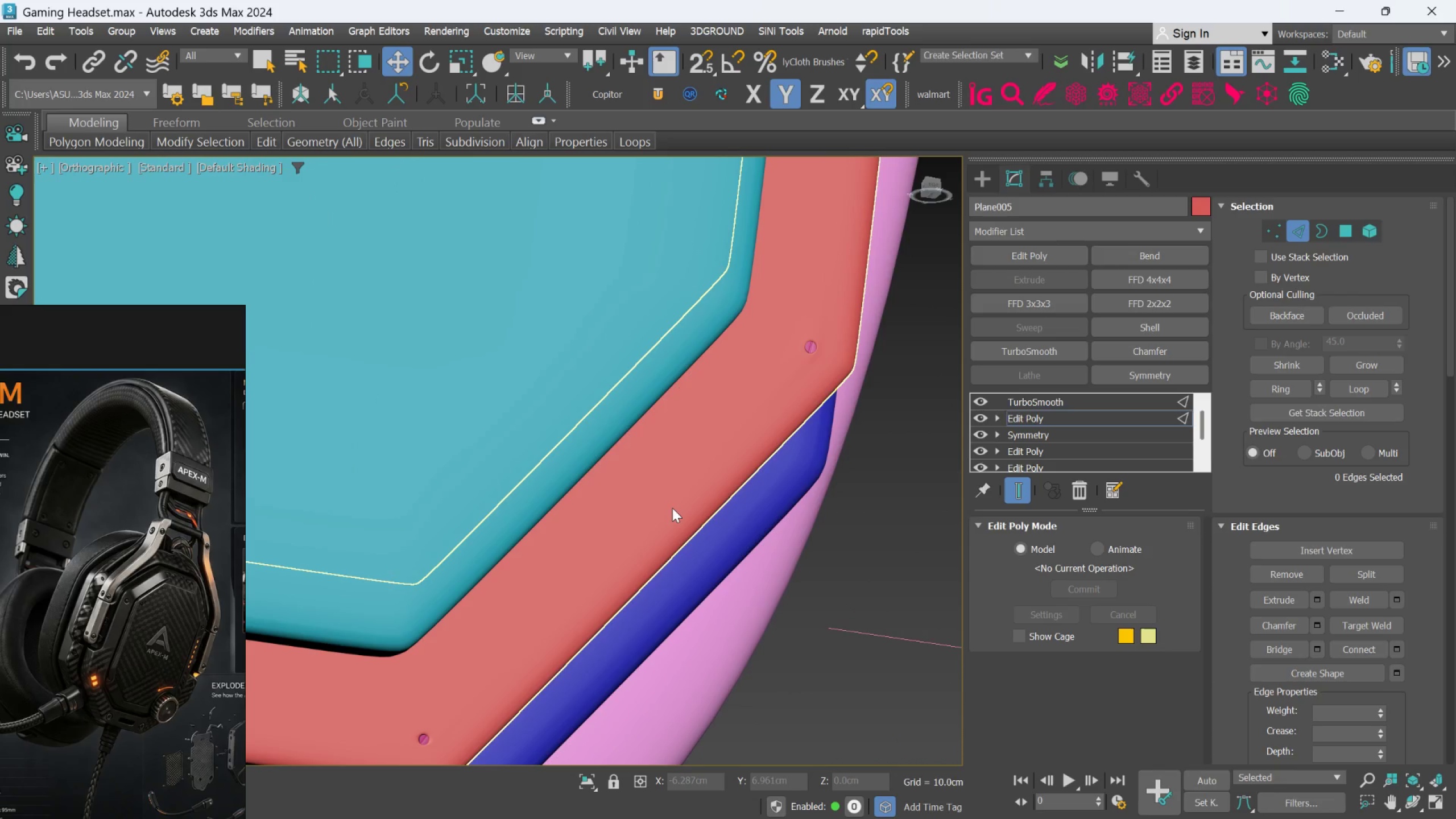 
left_click([978, 175])
 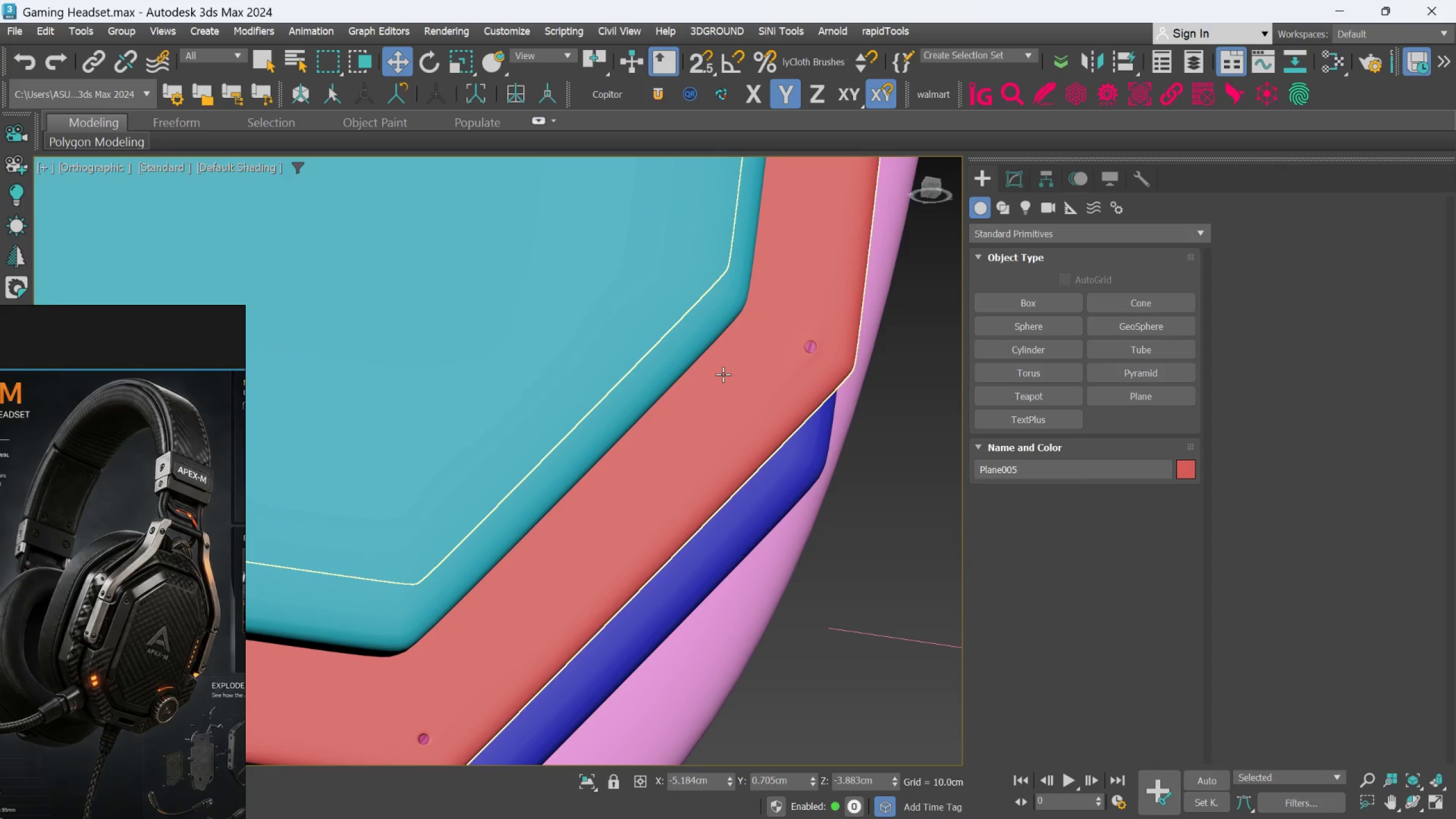 
left_click([723, 374])
 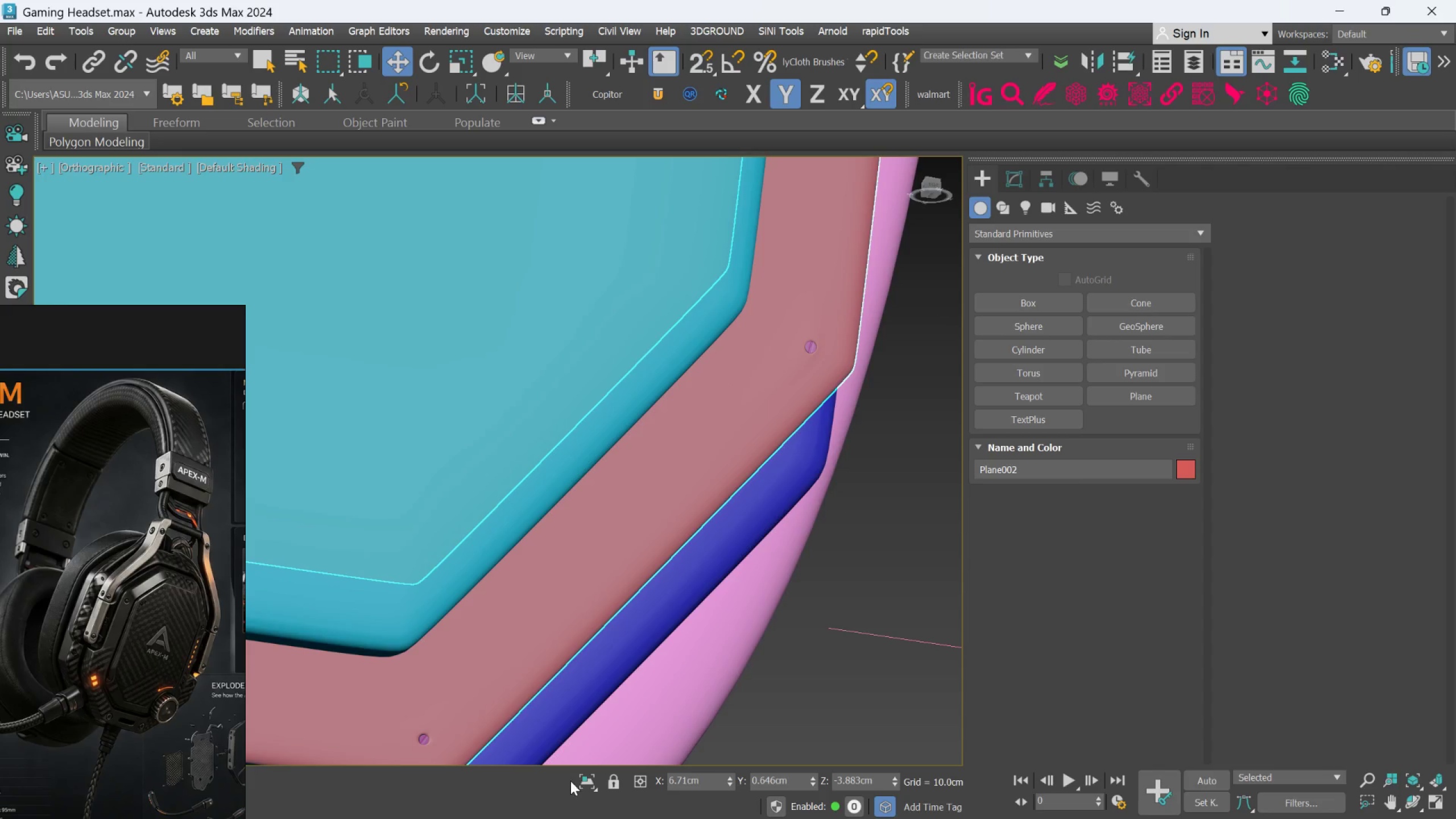 
left_click([584, 777])
 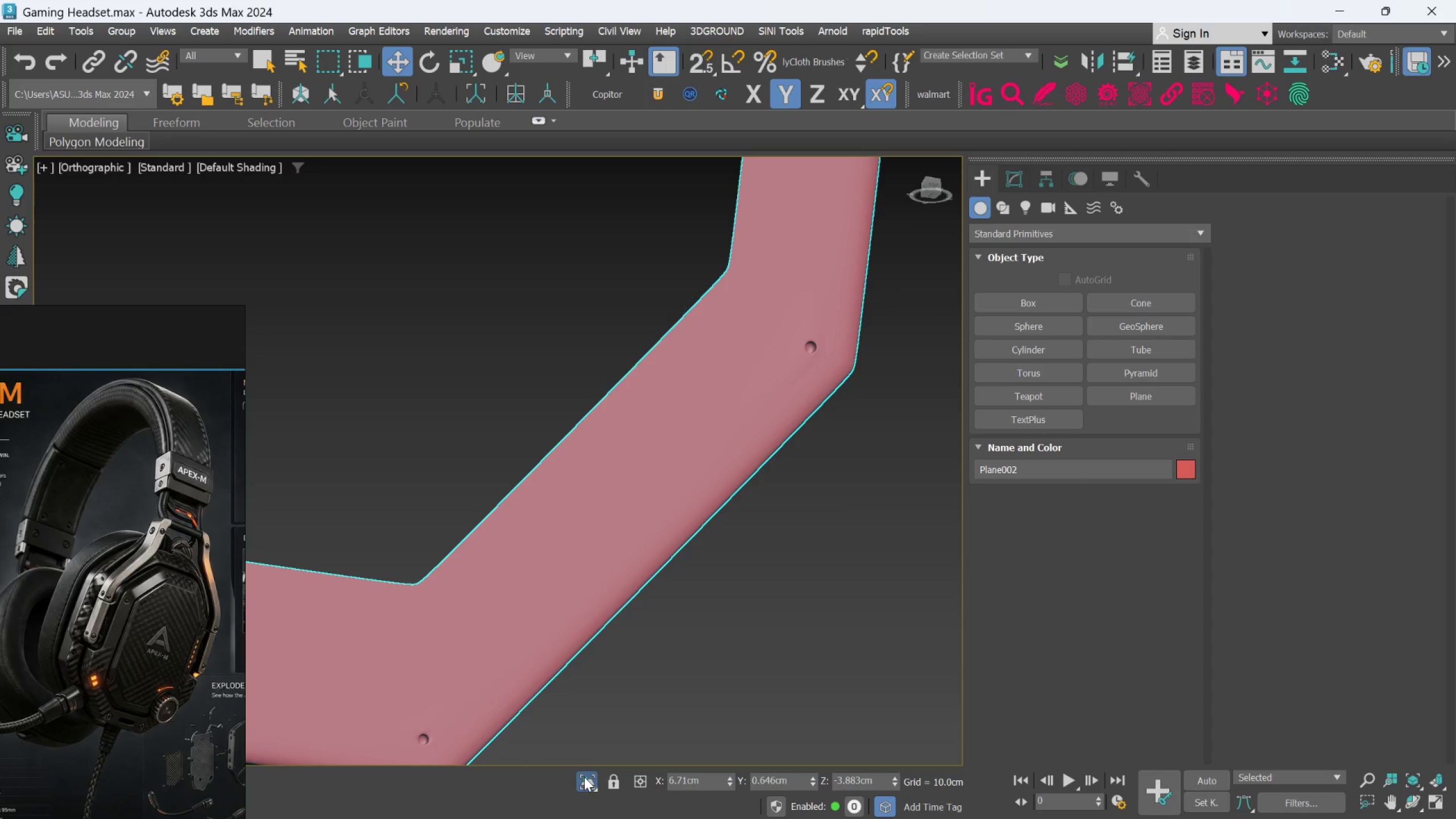 
key(F4)
 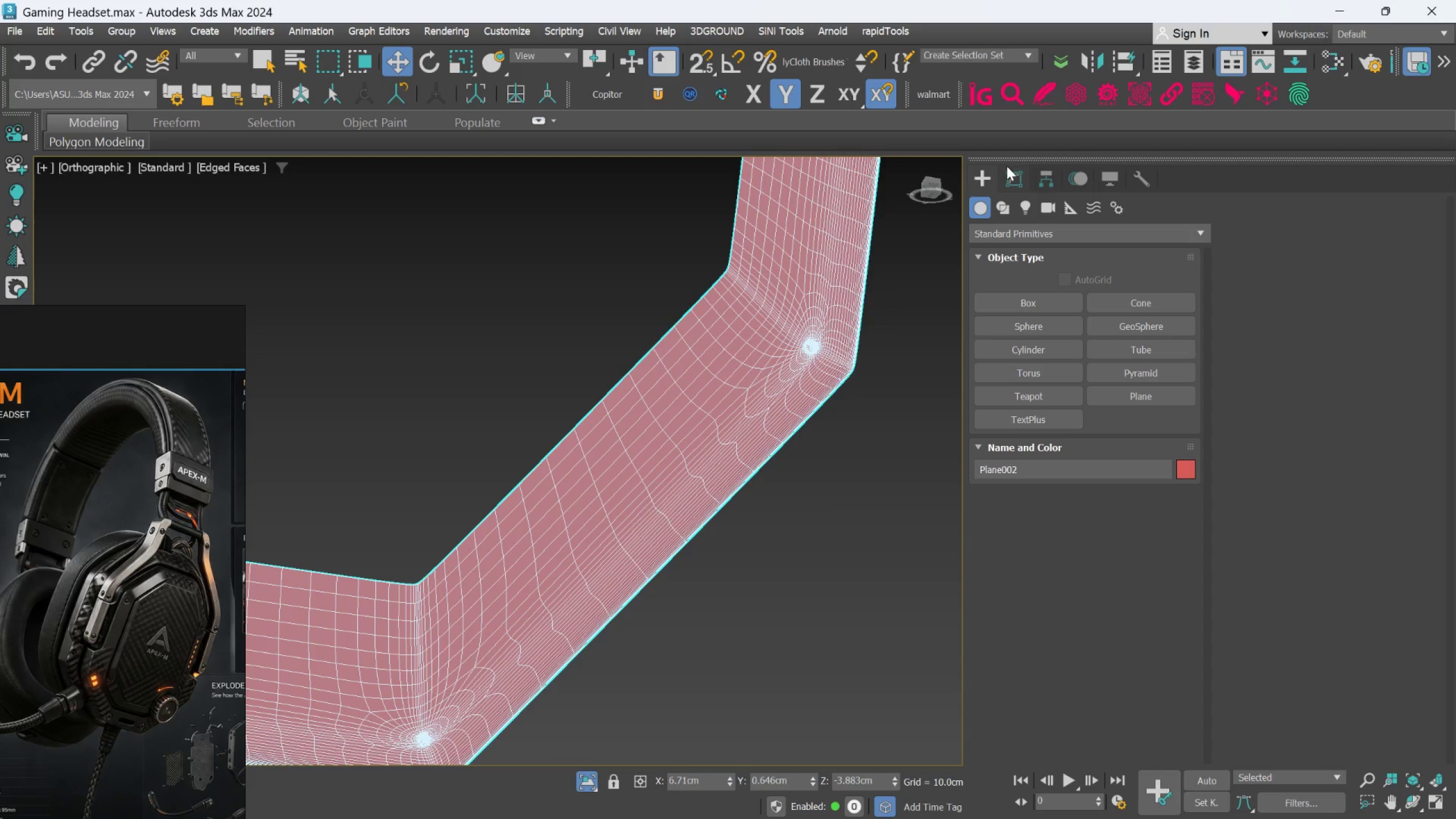 
left_click([1011, 172])
 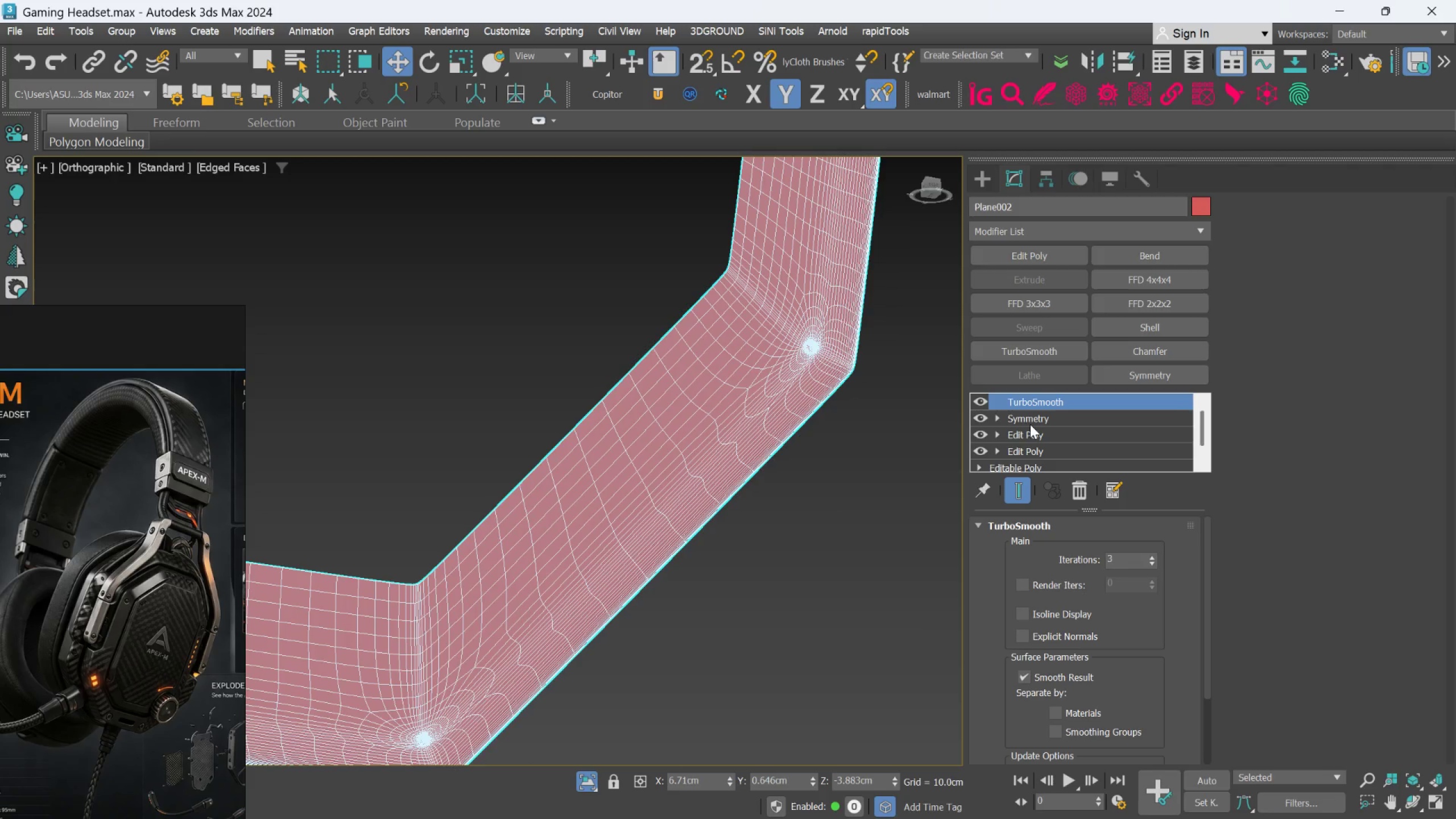 
left_click([1031, 416])
 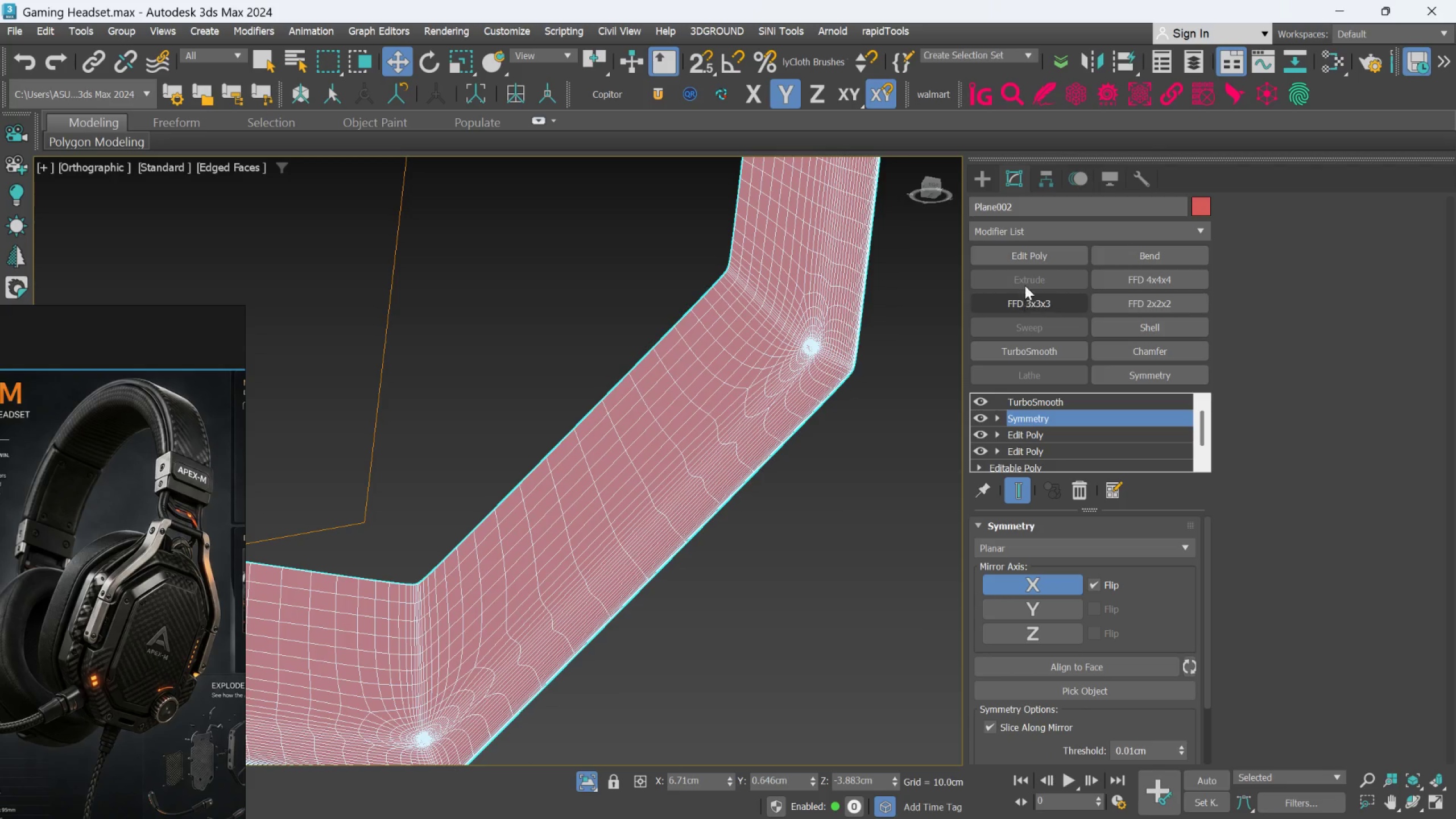 
left_click([1025, 254])
 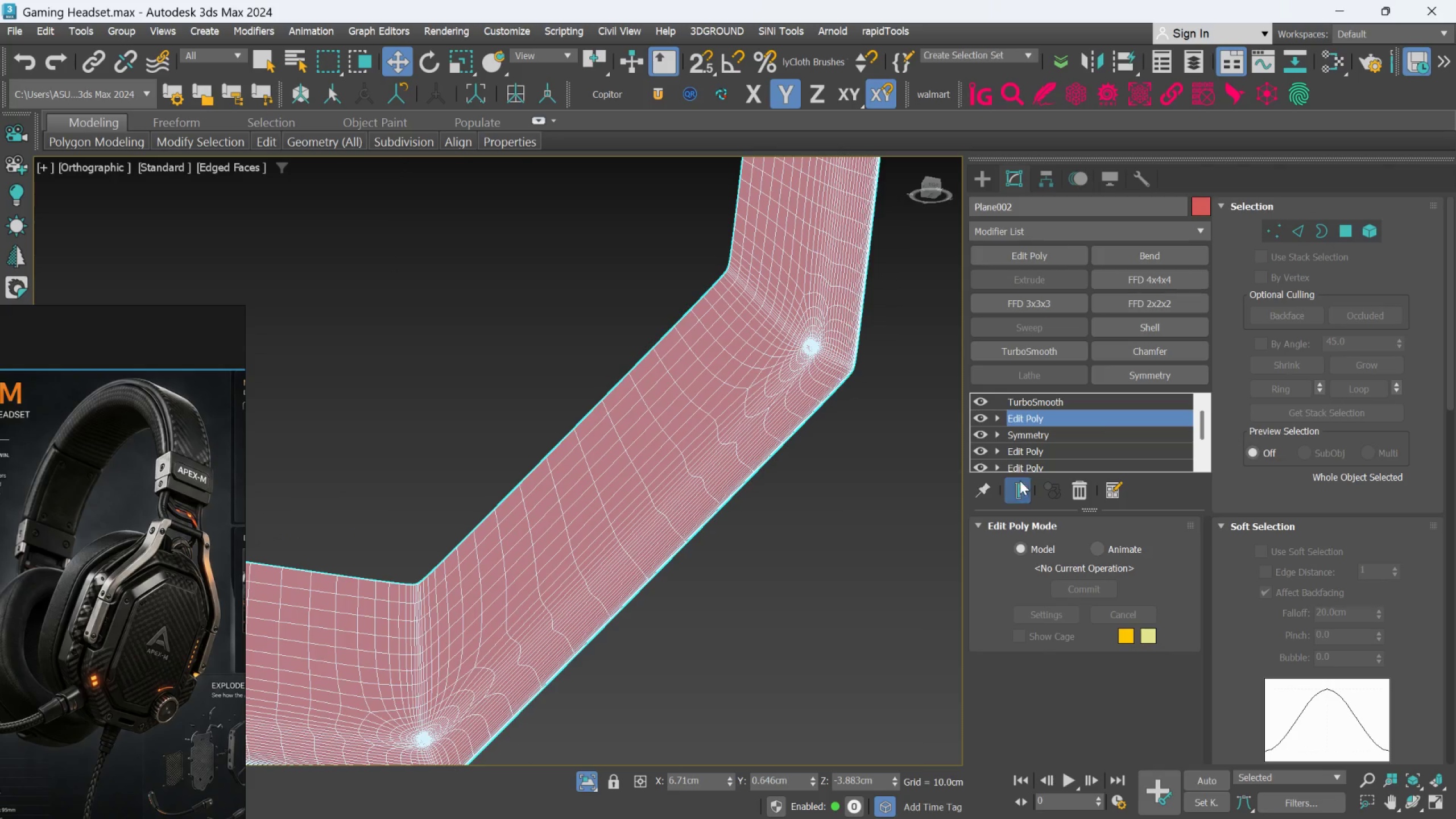 
left_click([1014, 489])
 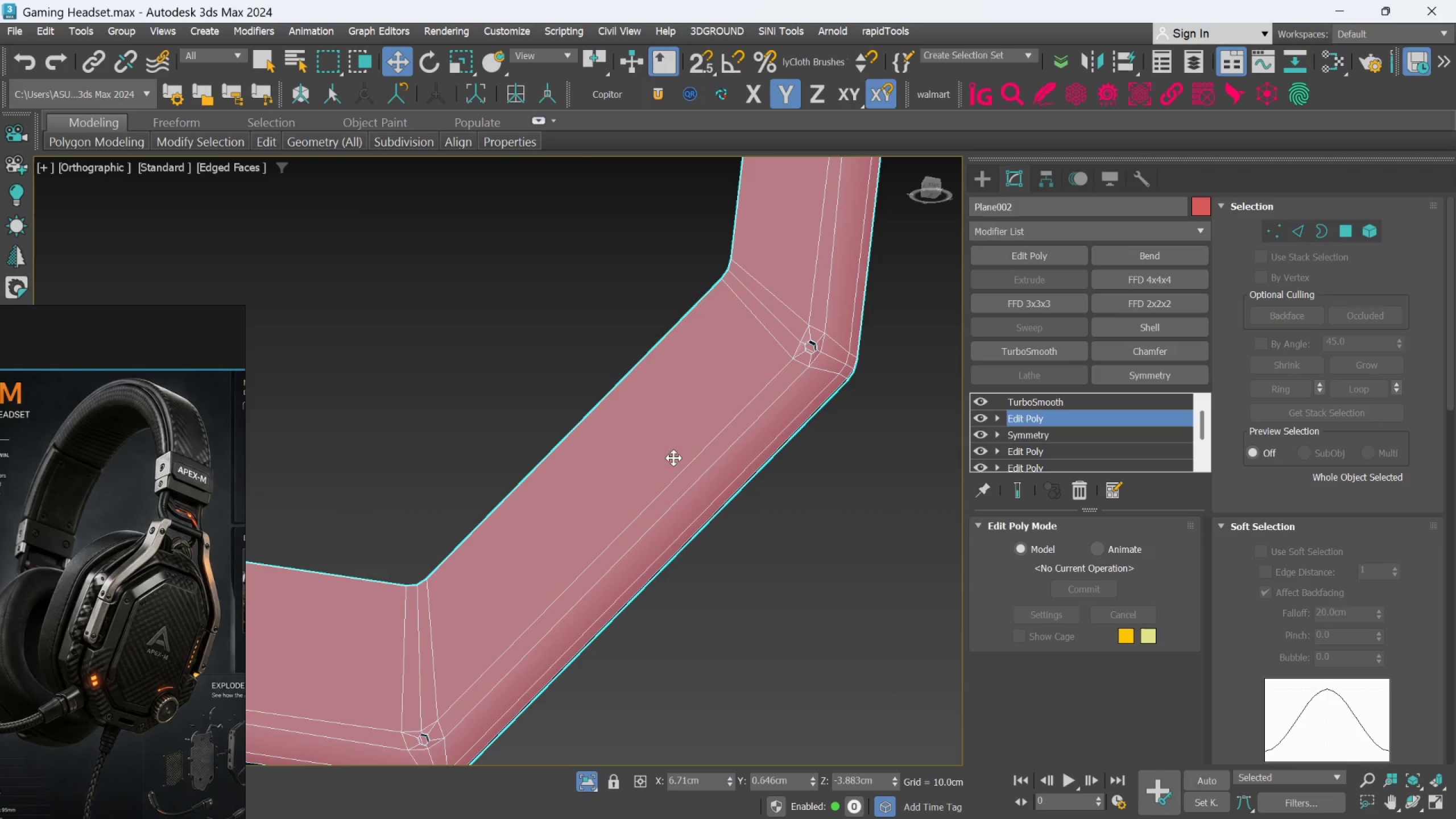 
wait(12.64)
 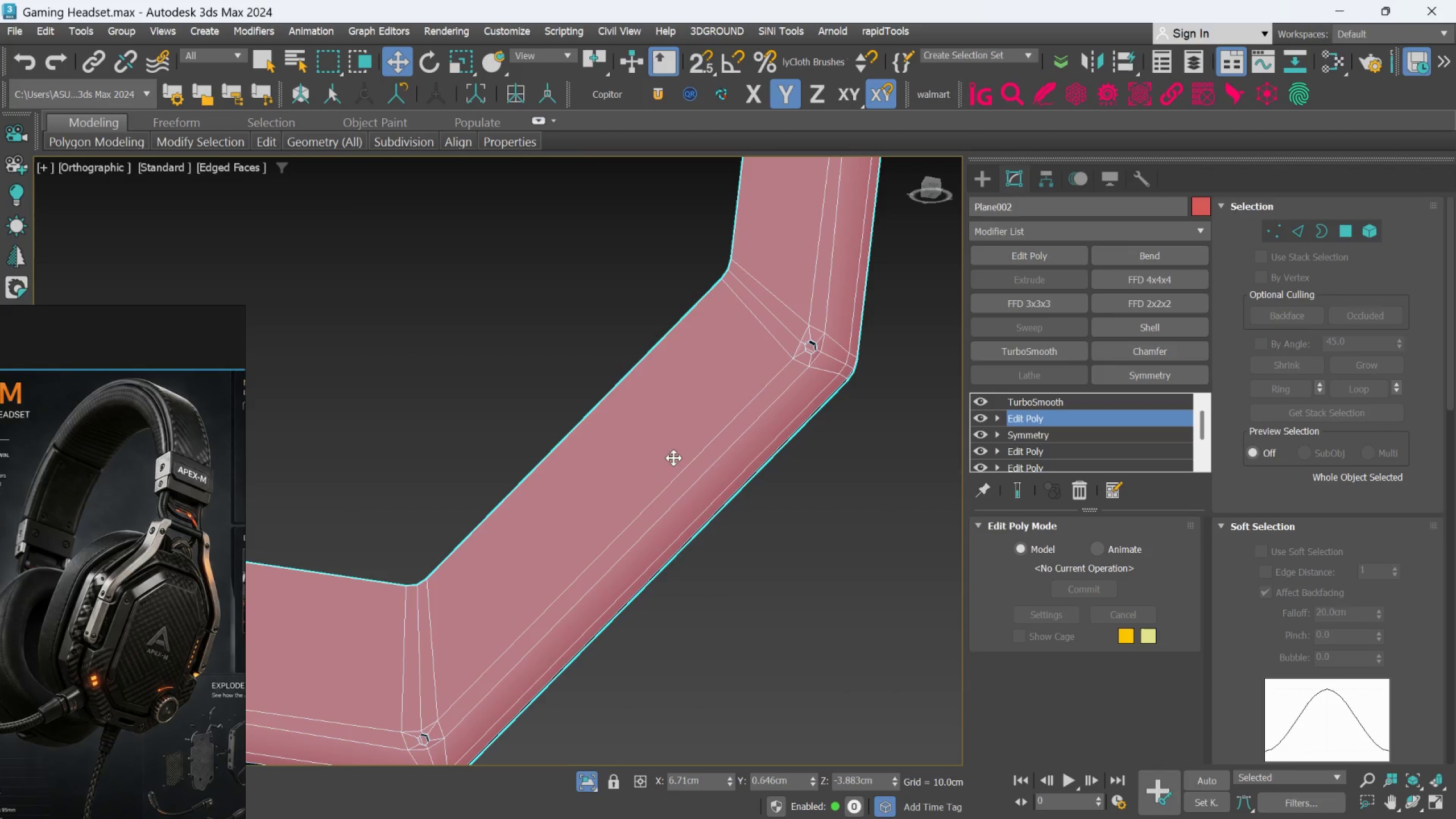 
left_click([1023, 484])
 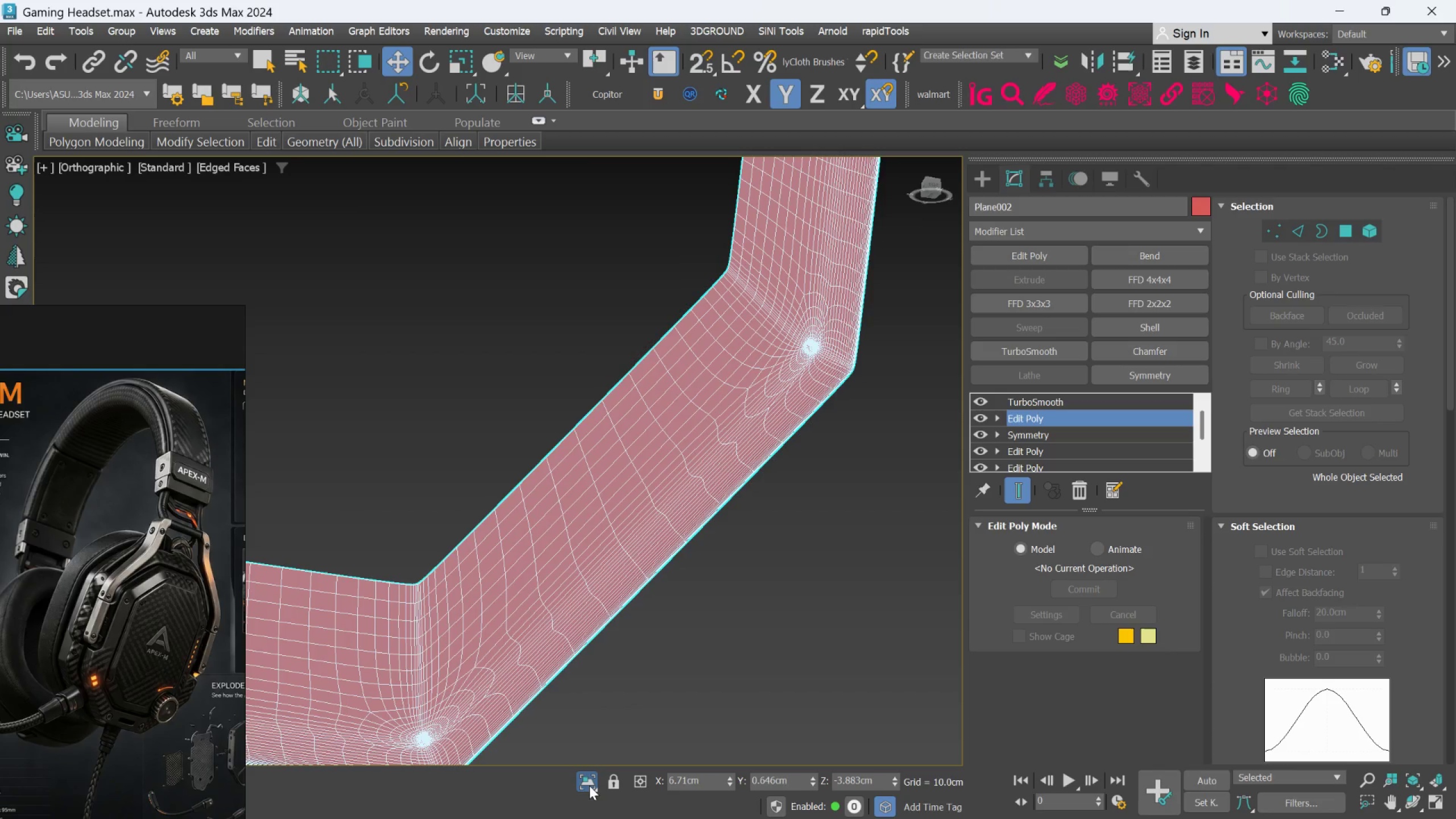 
left_click([589, 786])
 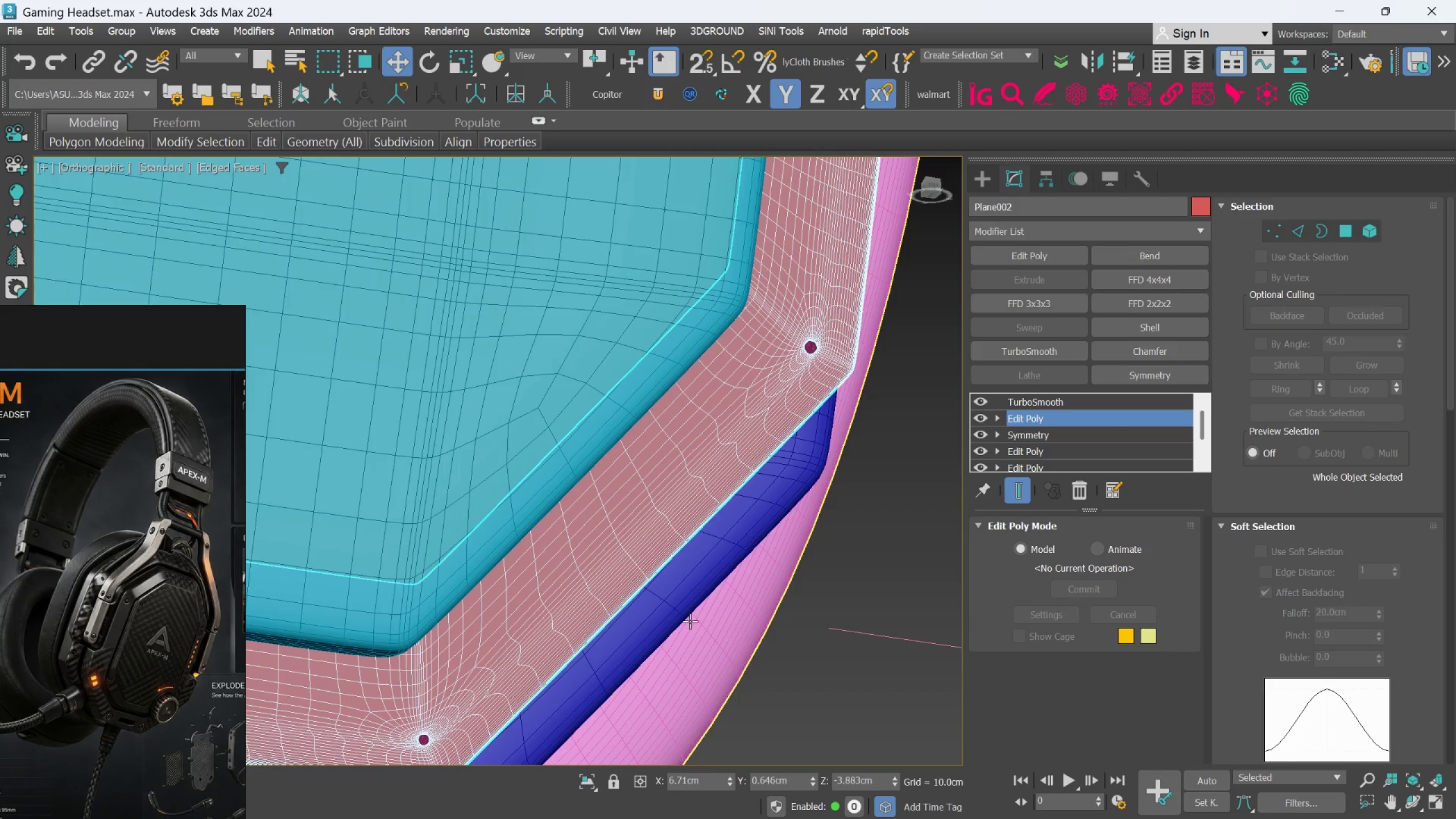 
scroll: coordinate [729, 592], scroll_direction: down, amount: 3.0
 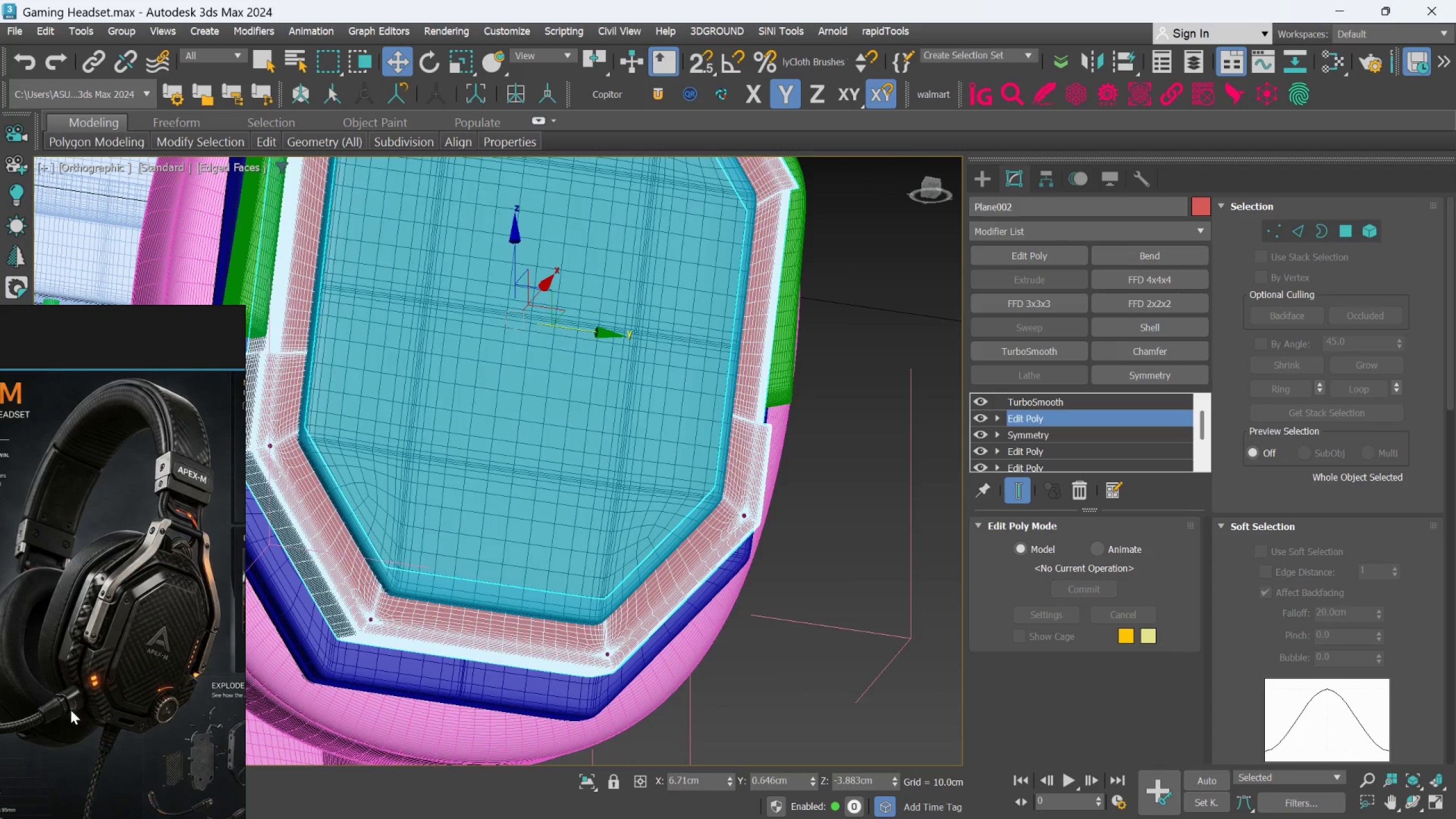 
scroll: coordinate [210, 697], scroll_direction: up, amount: 6.0
 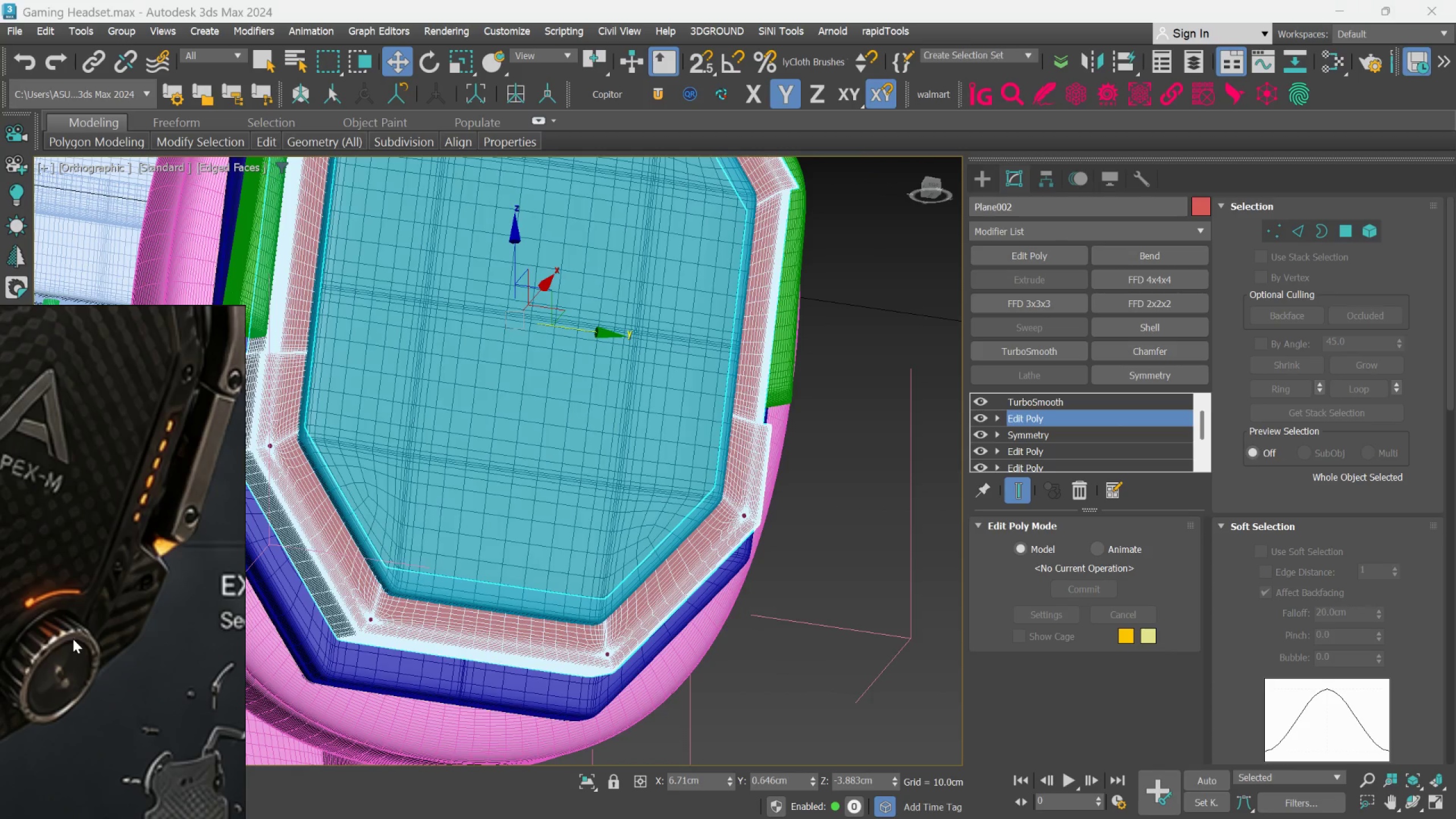 
scroll: coordinate [67, 644], scroll_direction: none, amount: 0.0
 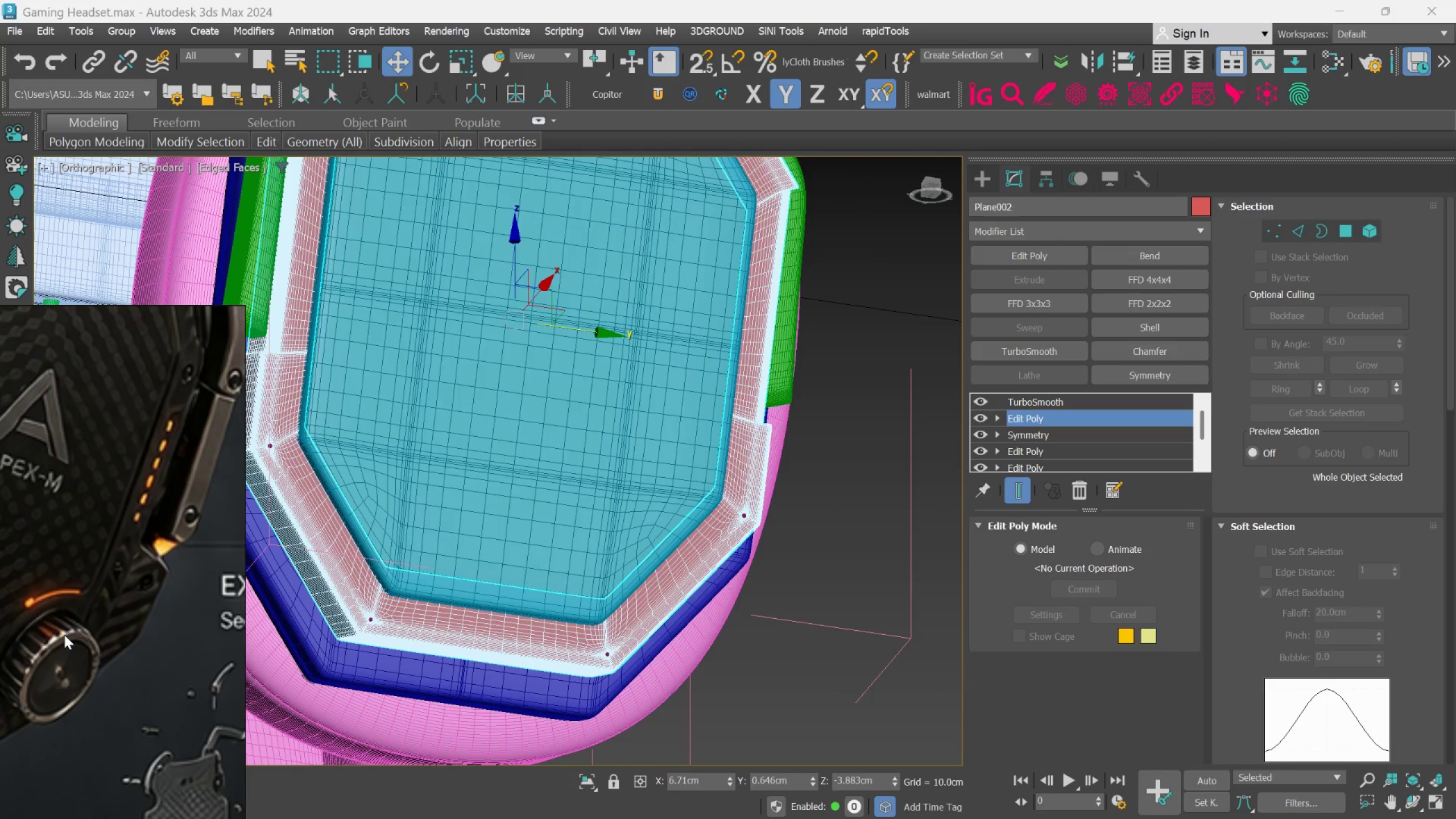 
wait(11.97)
 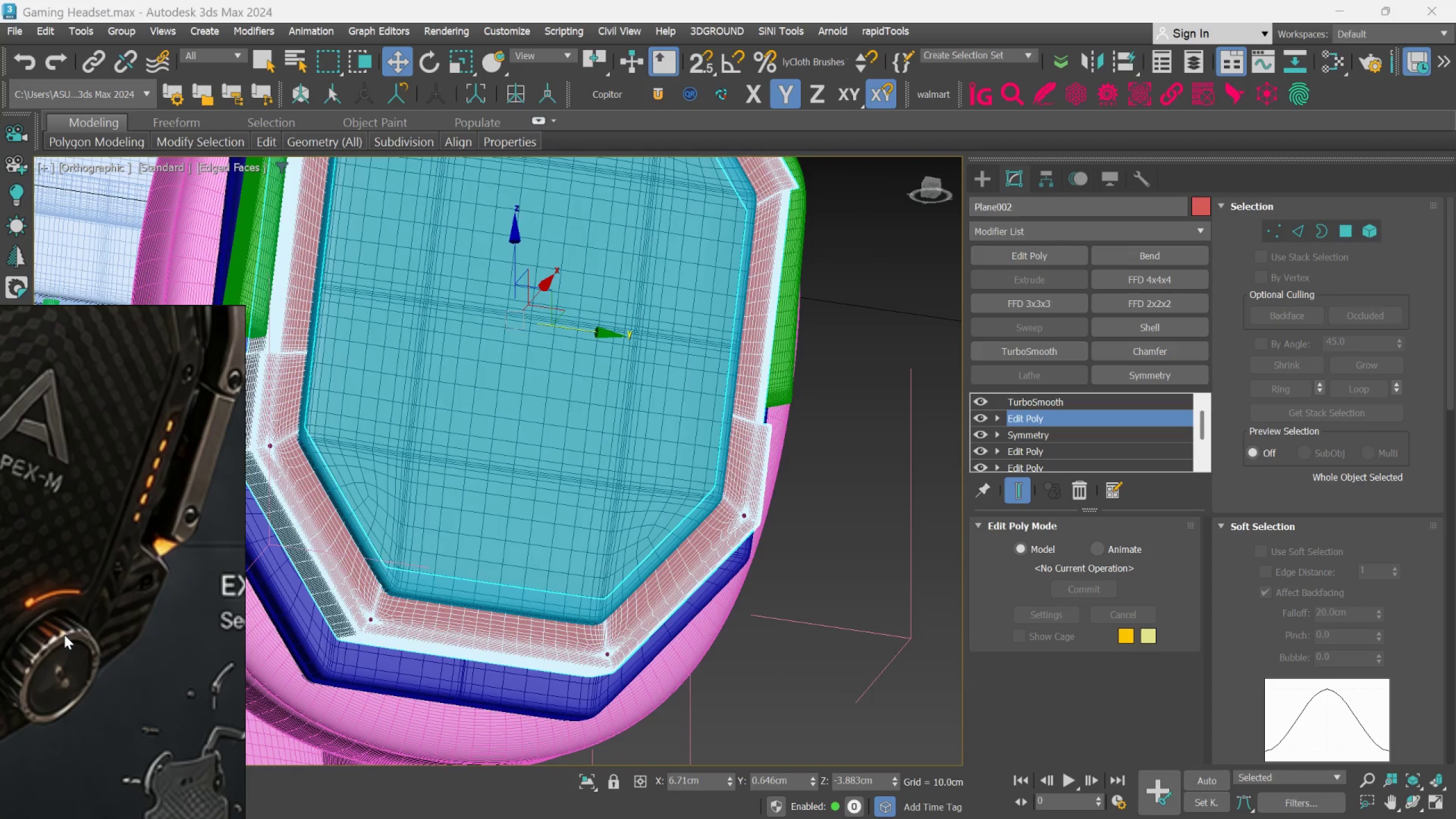 
scroll: coordinate [346, 535], scroll_direction: down, amount: 4.0
 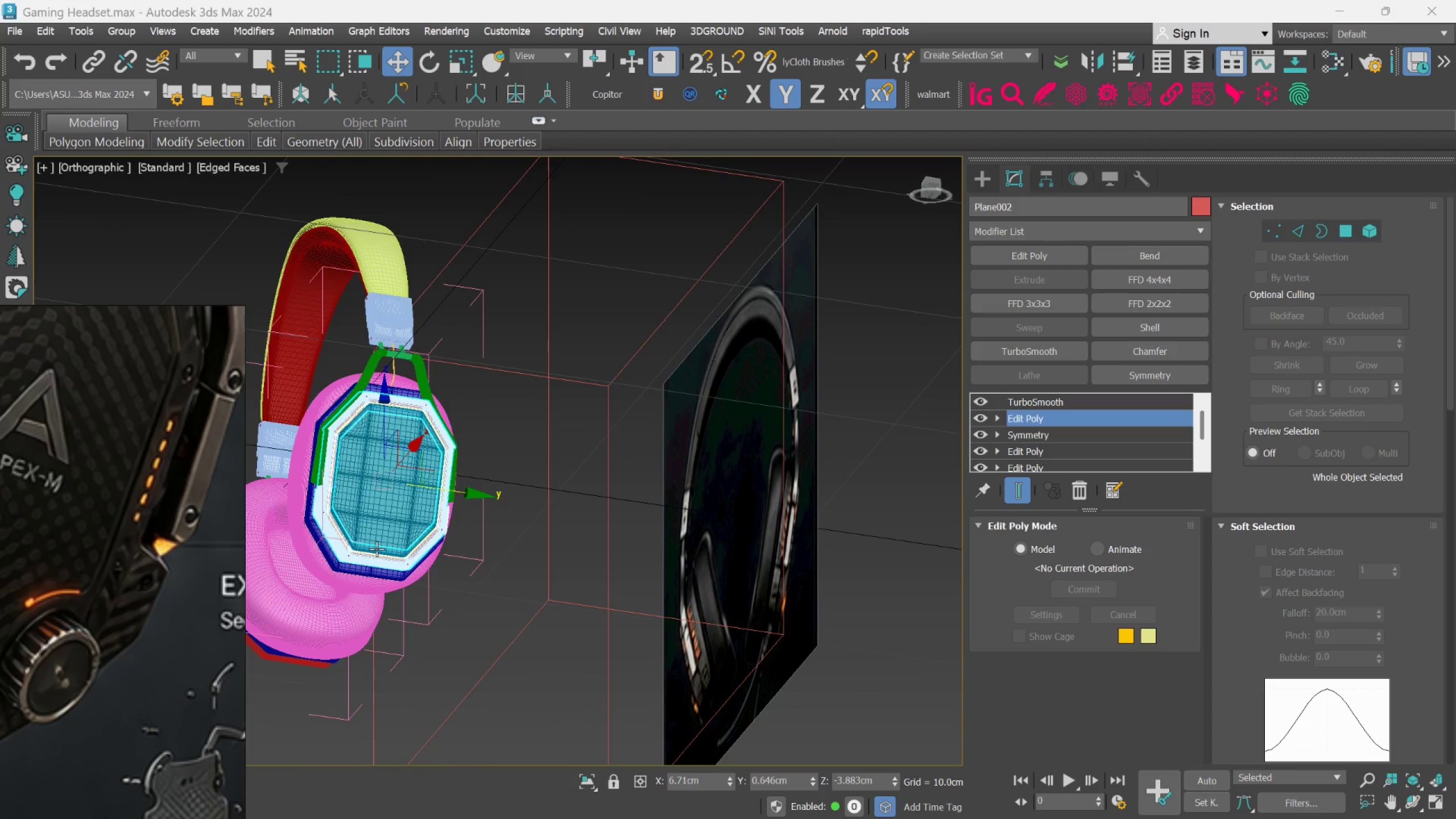 
hold_key(key=AltLeft, duration=0.7)
 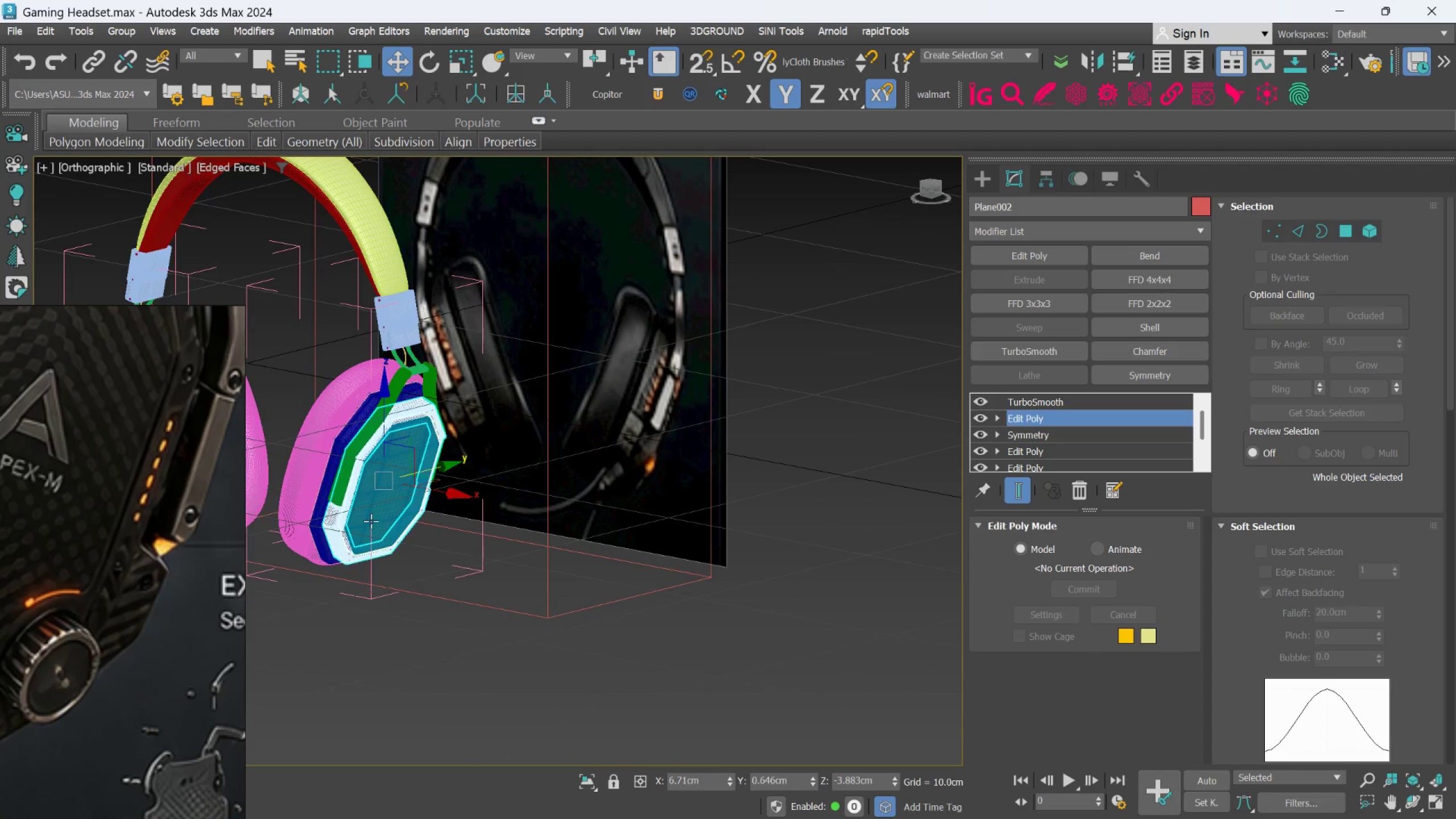 
hold_key(key=AltLeft, duration=0.89)
 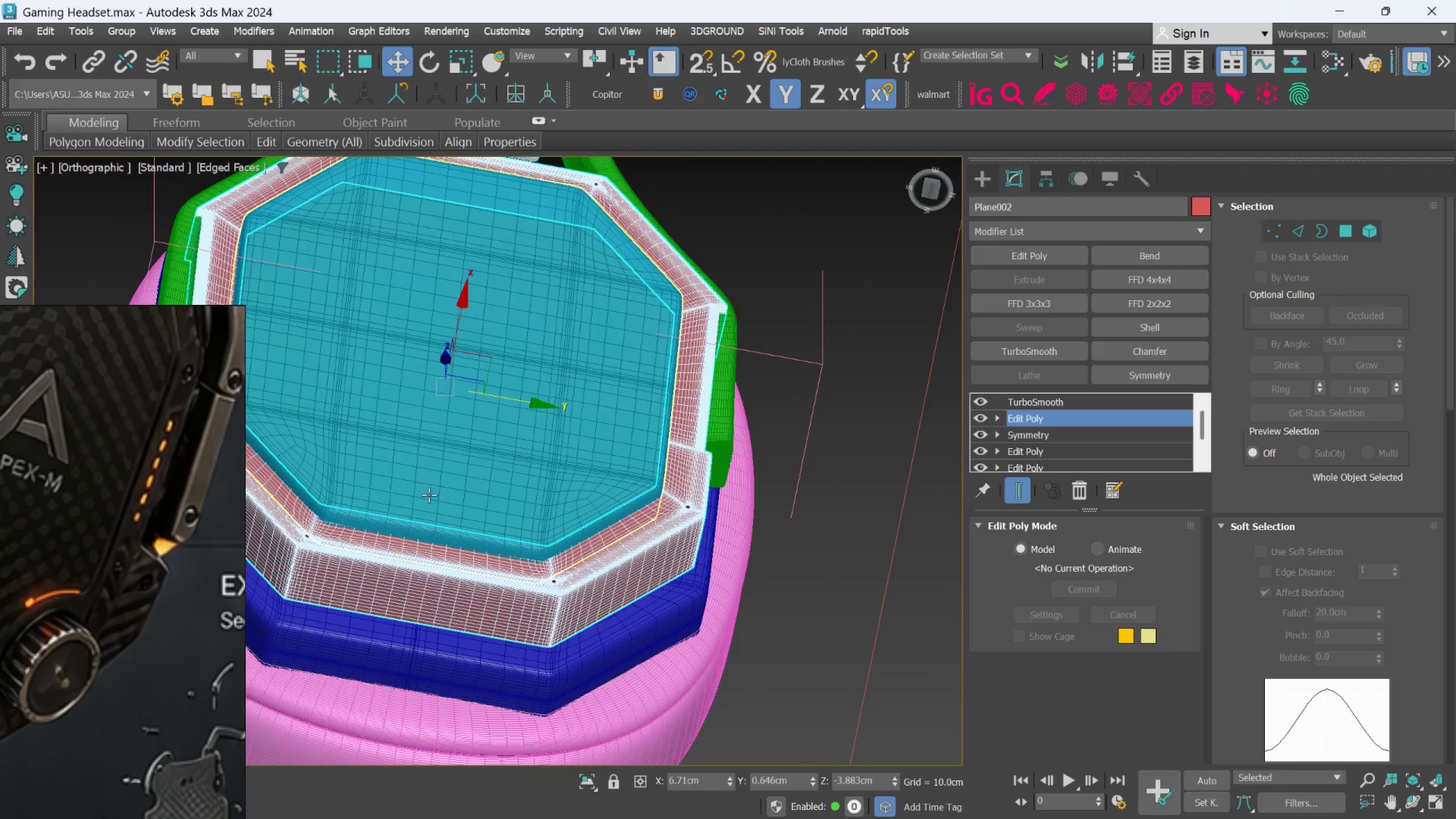 
scroll: coordinate [363, 503], scroll_direction: up, amount: 5.0
 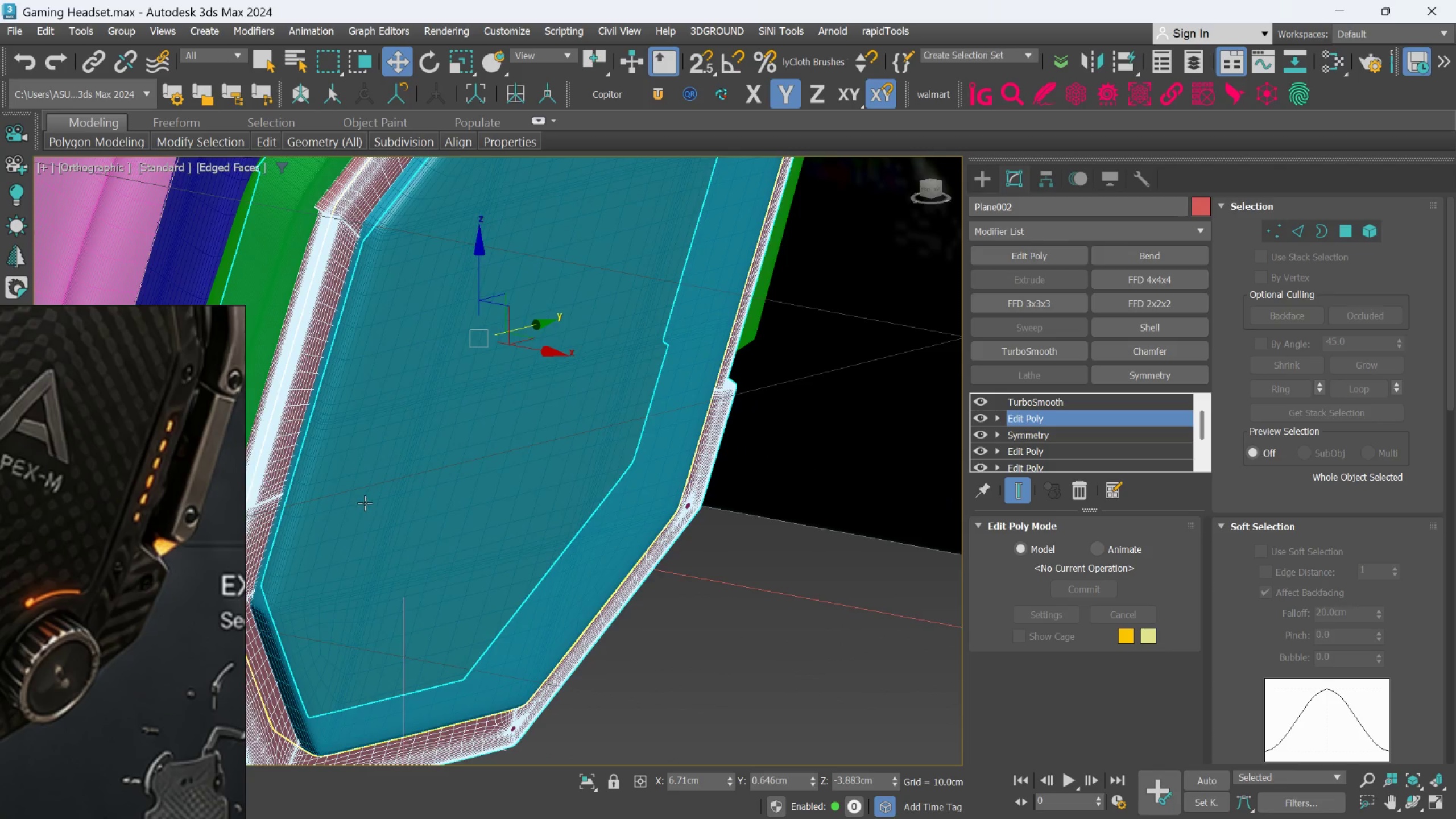 
scroll: coordinate [443, 520], scroll_direction: none, amount: 0.0
 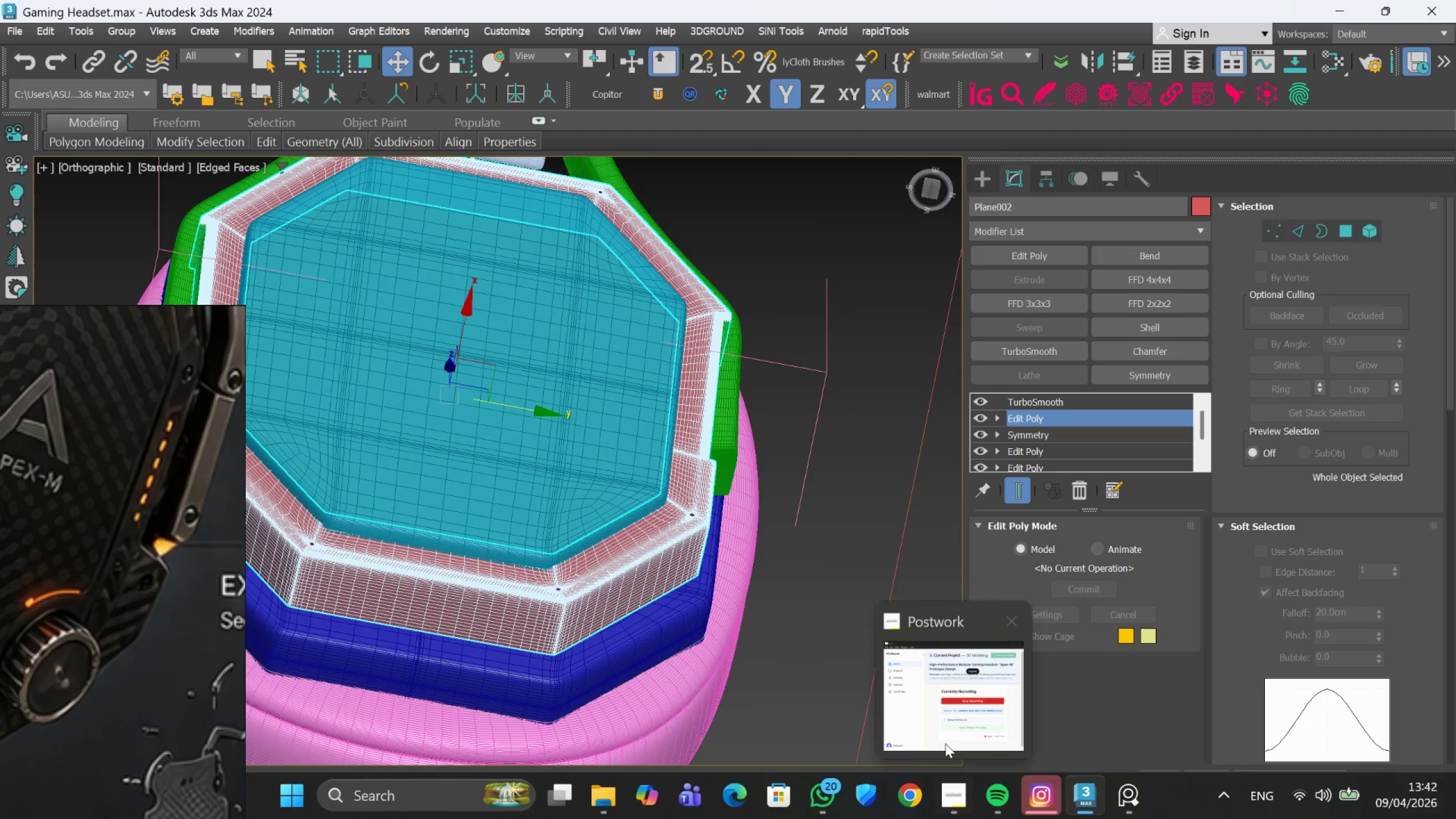 
left_click([940, 729])